 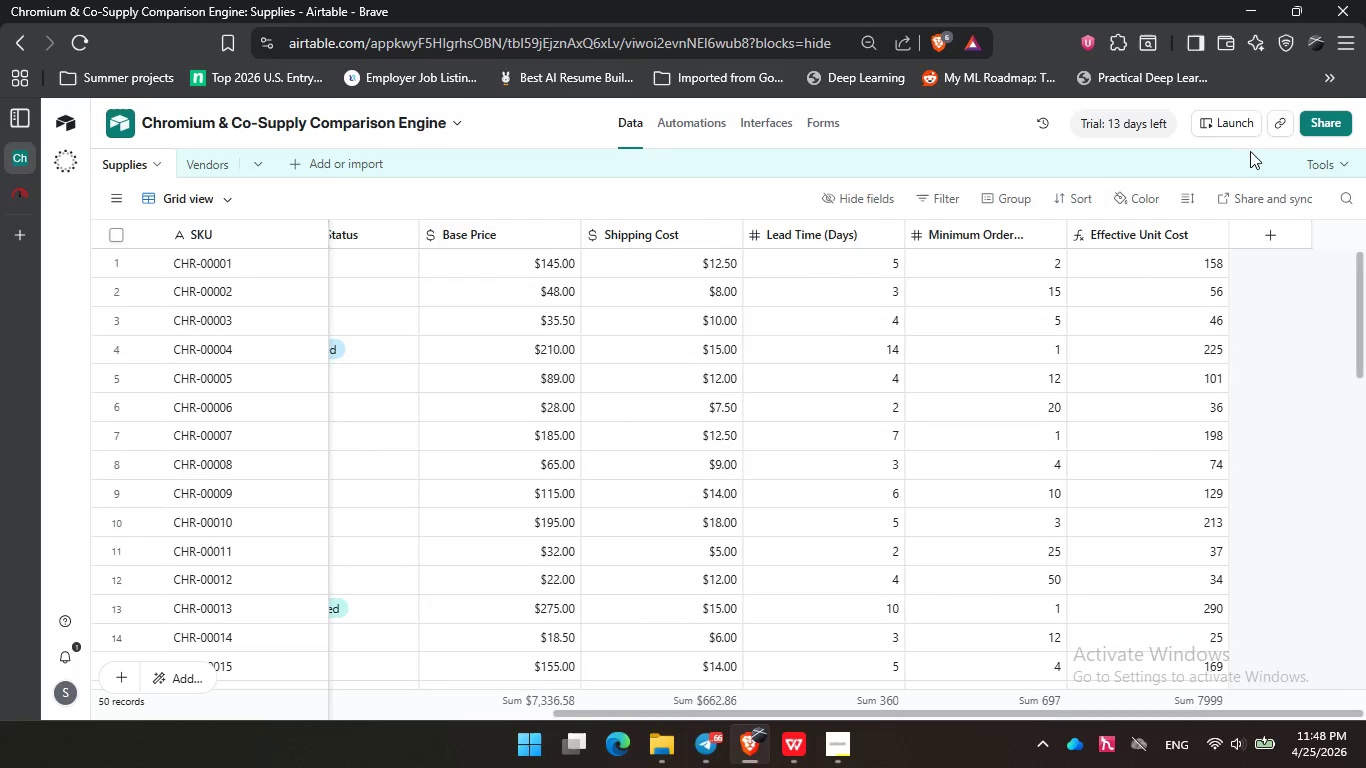 
left_click([1255, 230])
 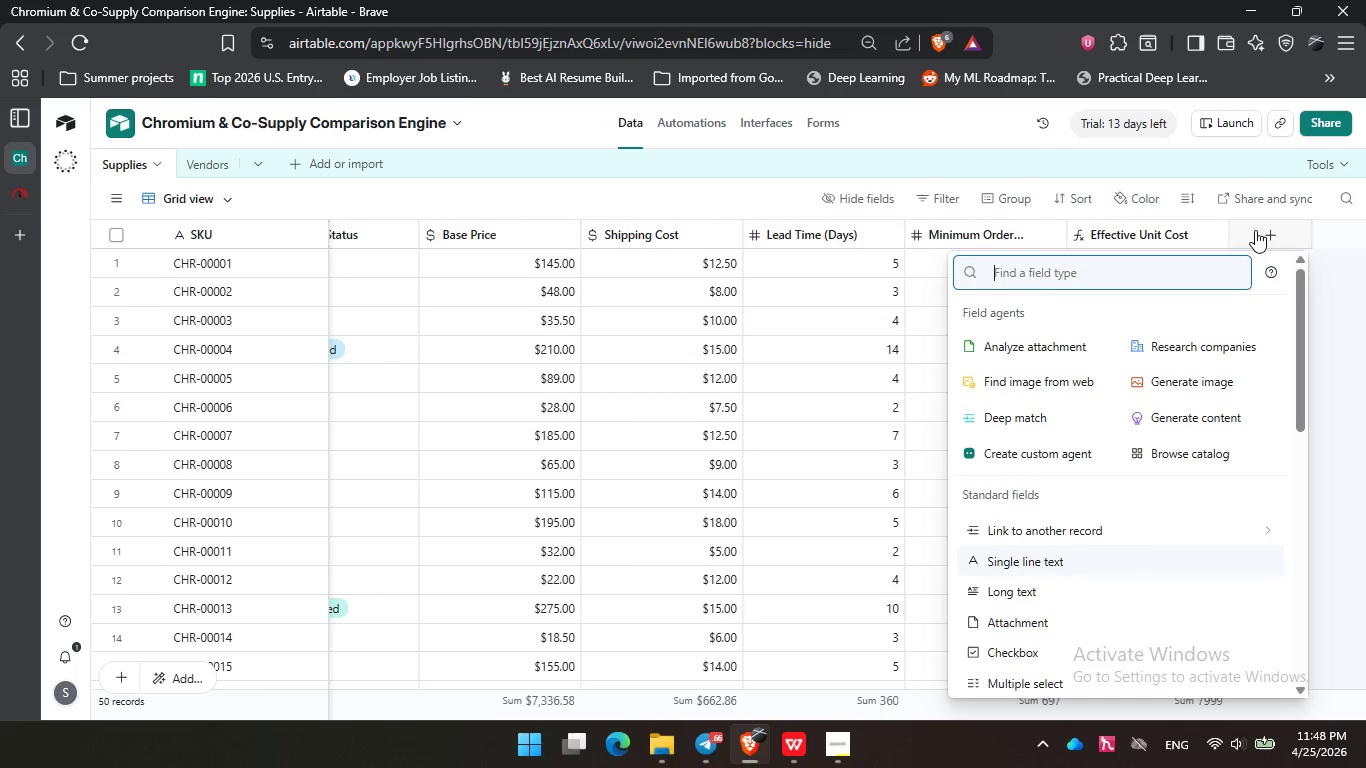 
type(Bulk )
key(Backspace)
key(Backspace)
key(Backspace)
key(Backspace)
key(Backspace)
type(fr)
key(Backspace)
type(or)
 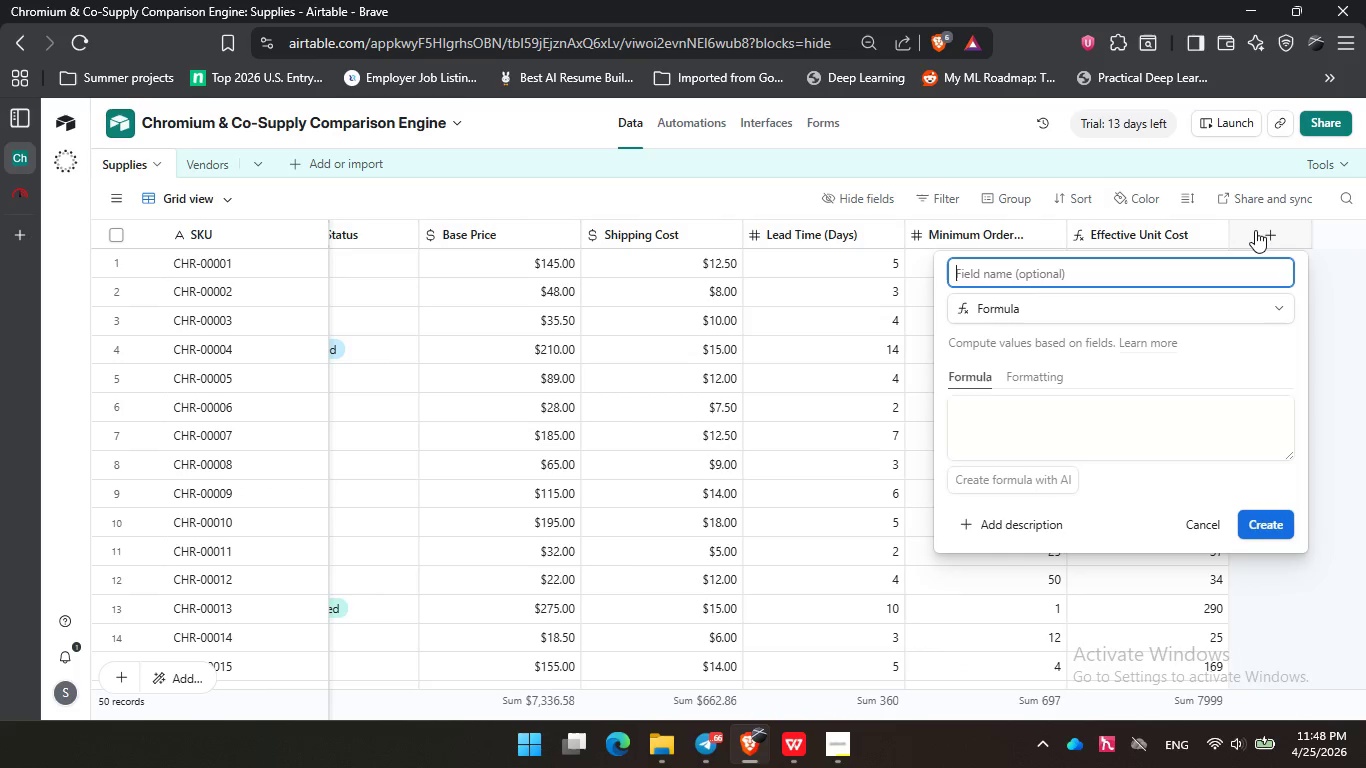 
 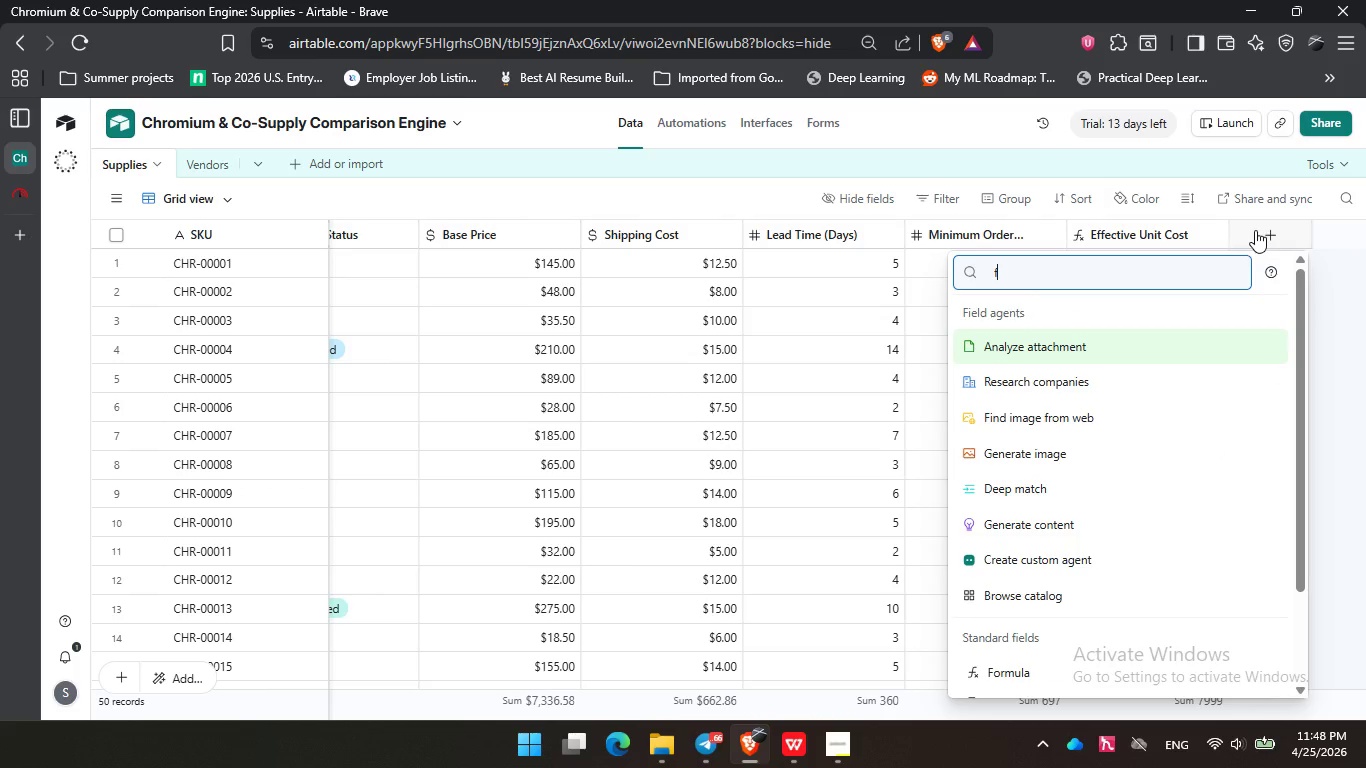 
key(Enter)
 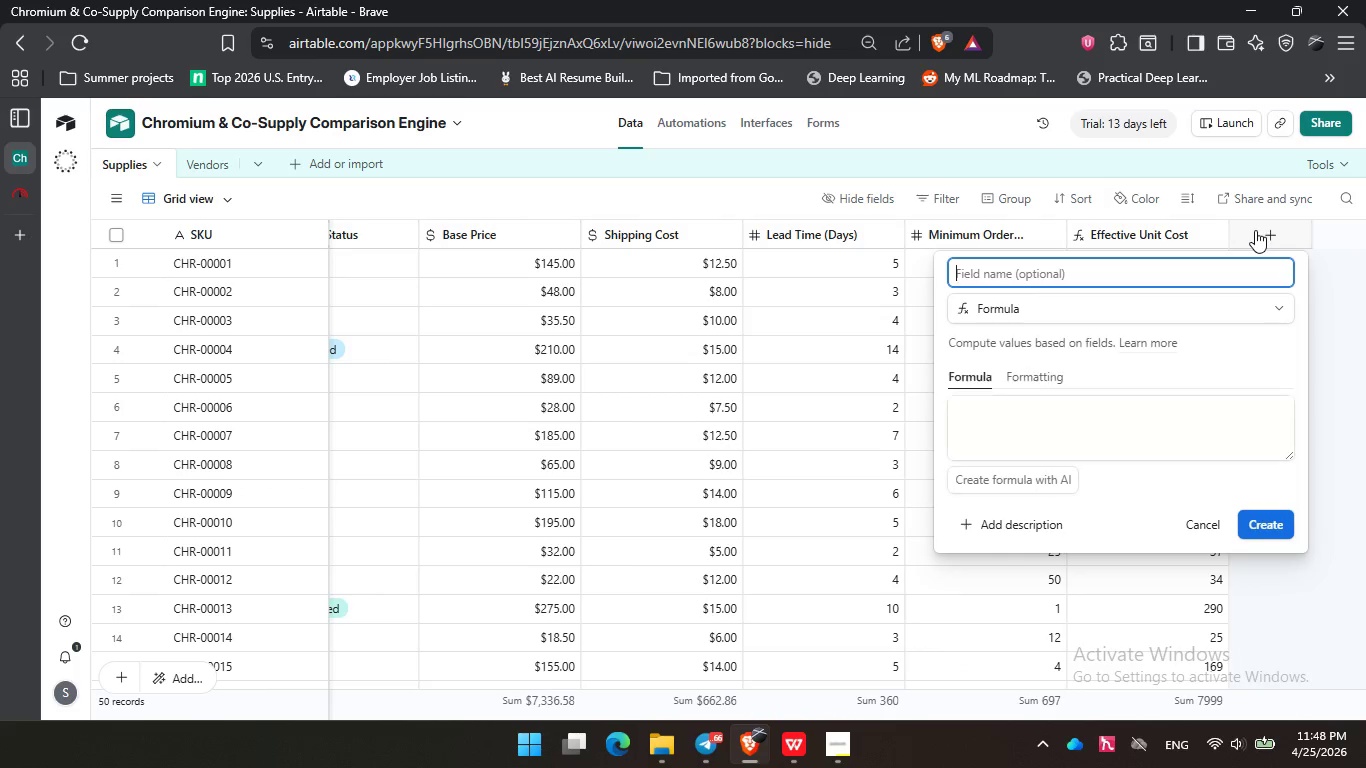 
type(Bulk Buy Flag)
 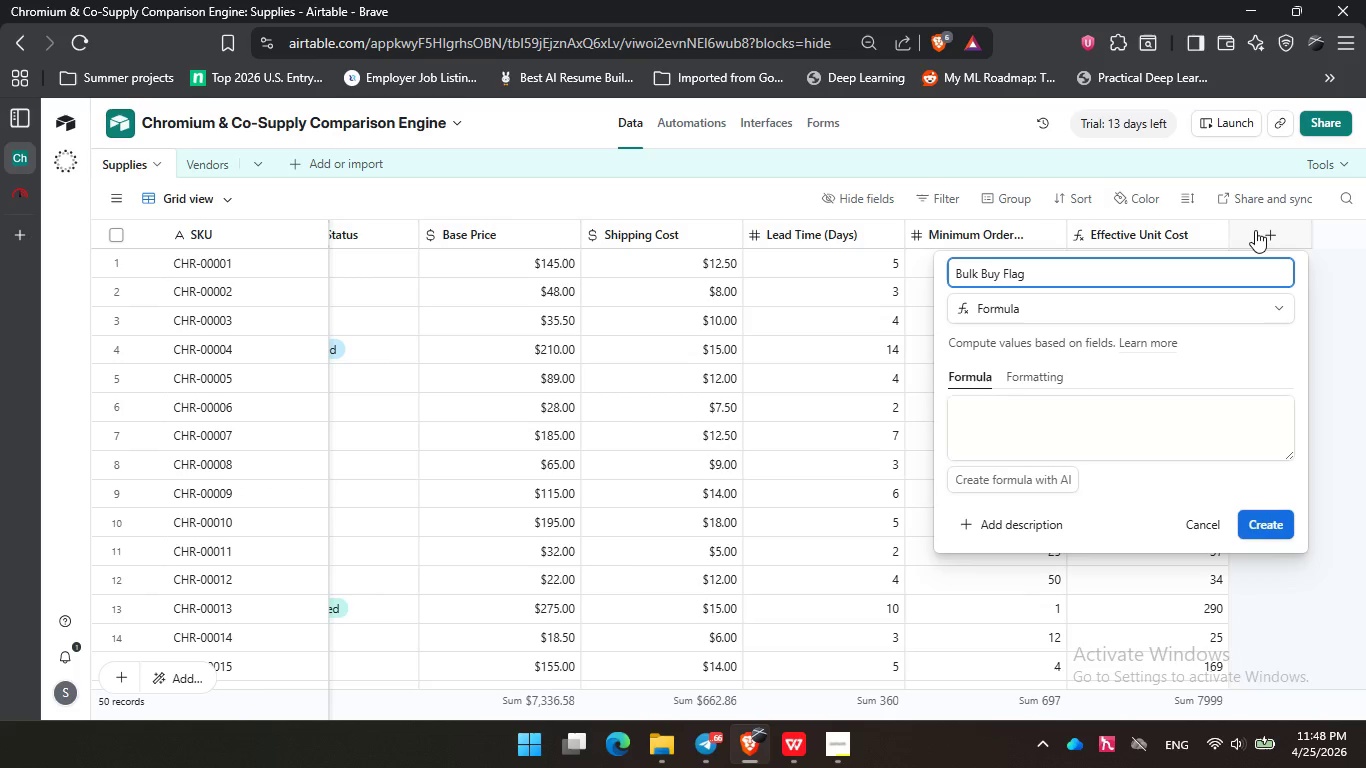 
left_click([1040, 431])
 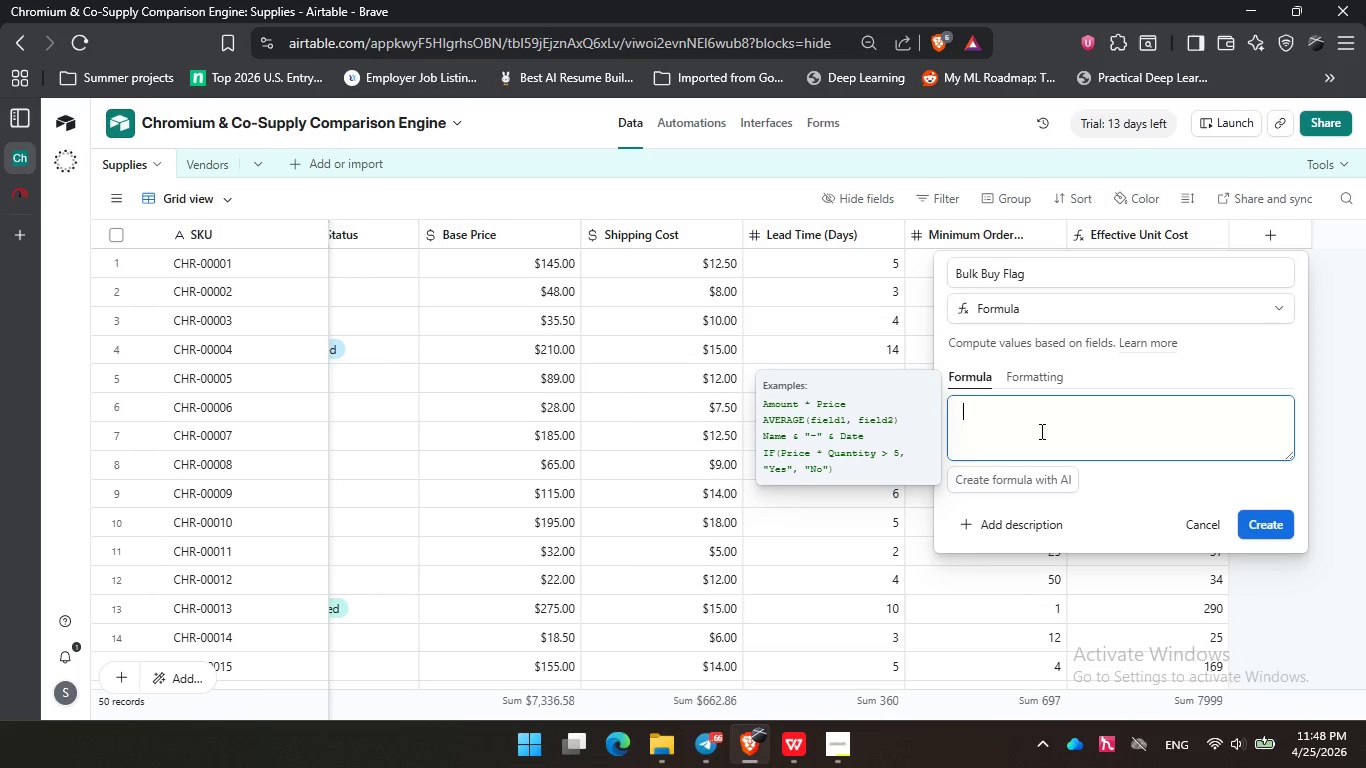 
type(if)
 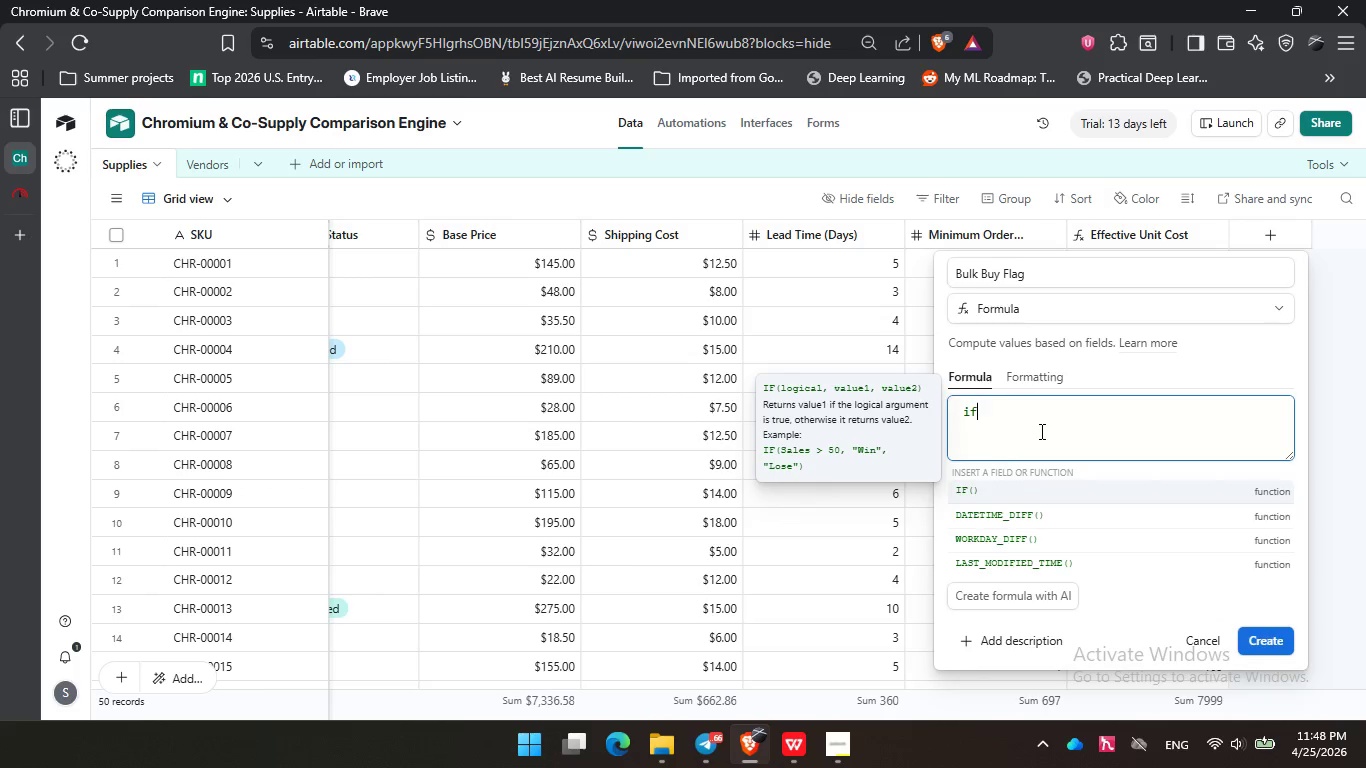 
key(Enter)
 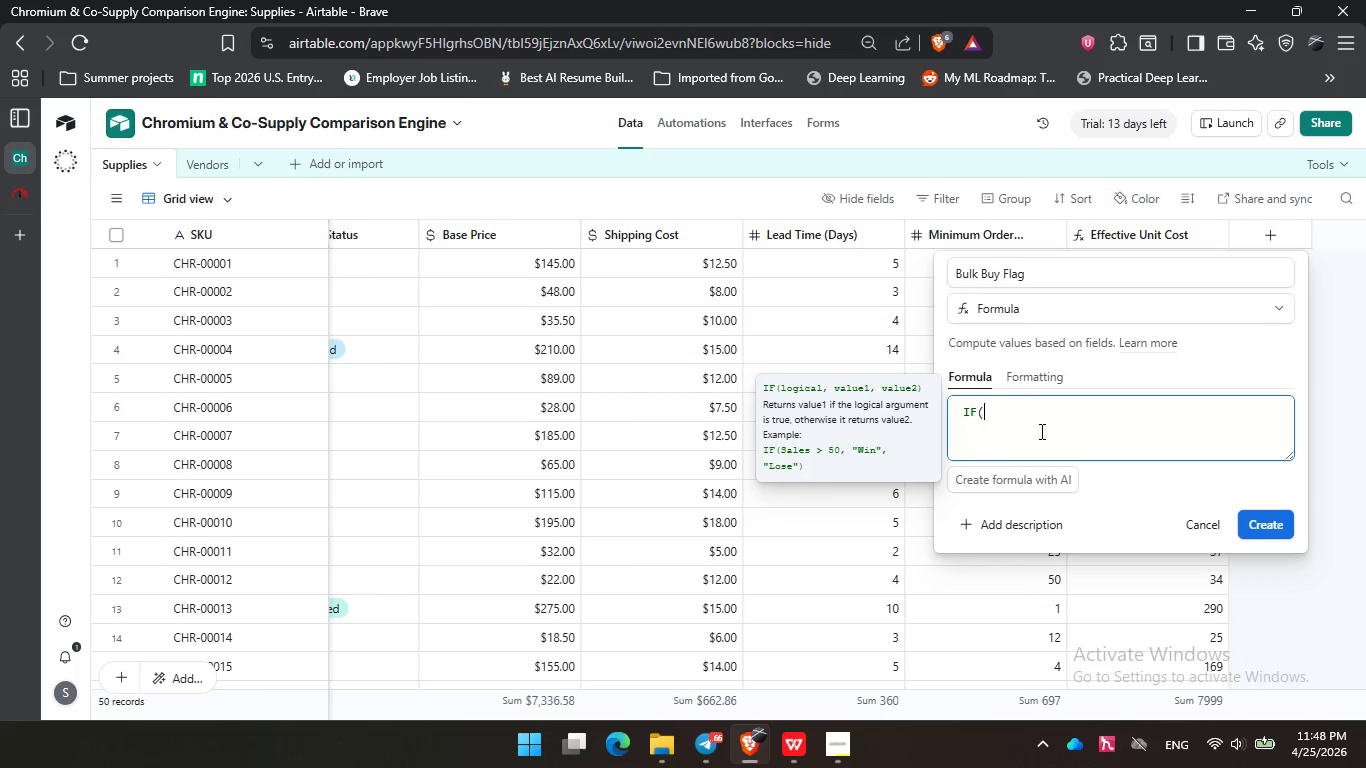 
key(Enter)
 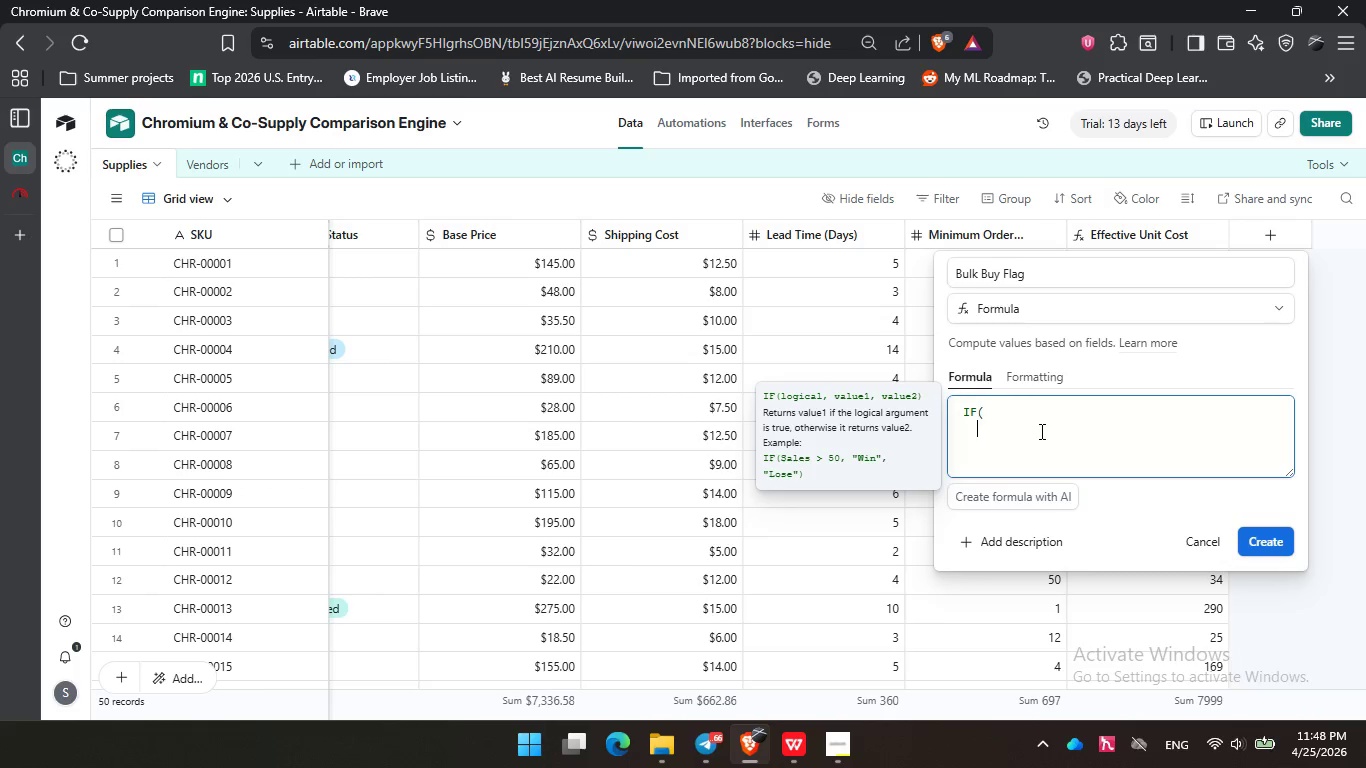 
type(min)
 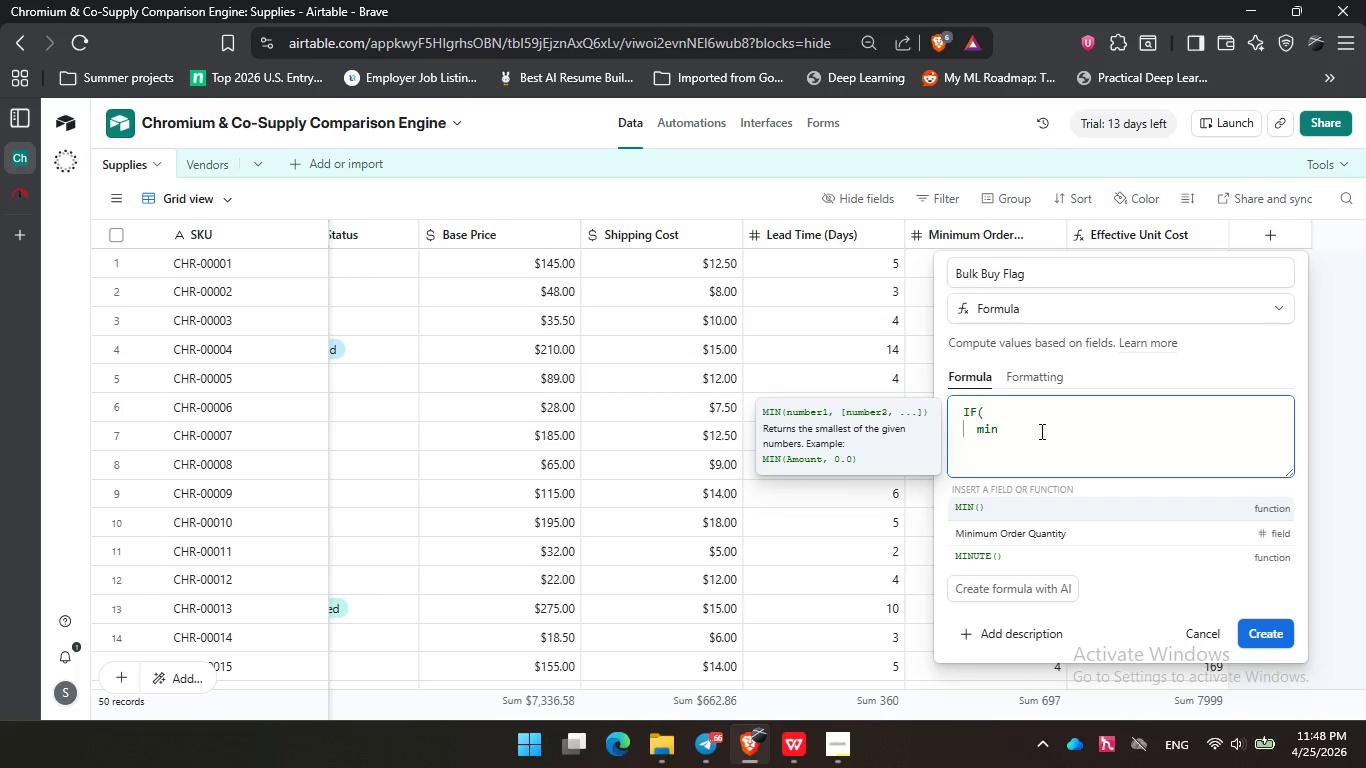 
key(Enter)
 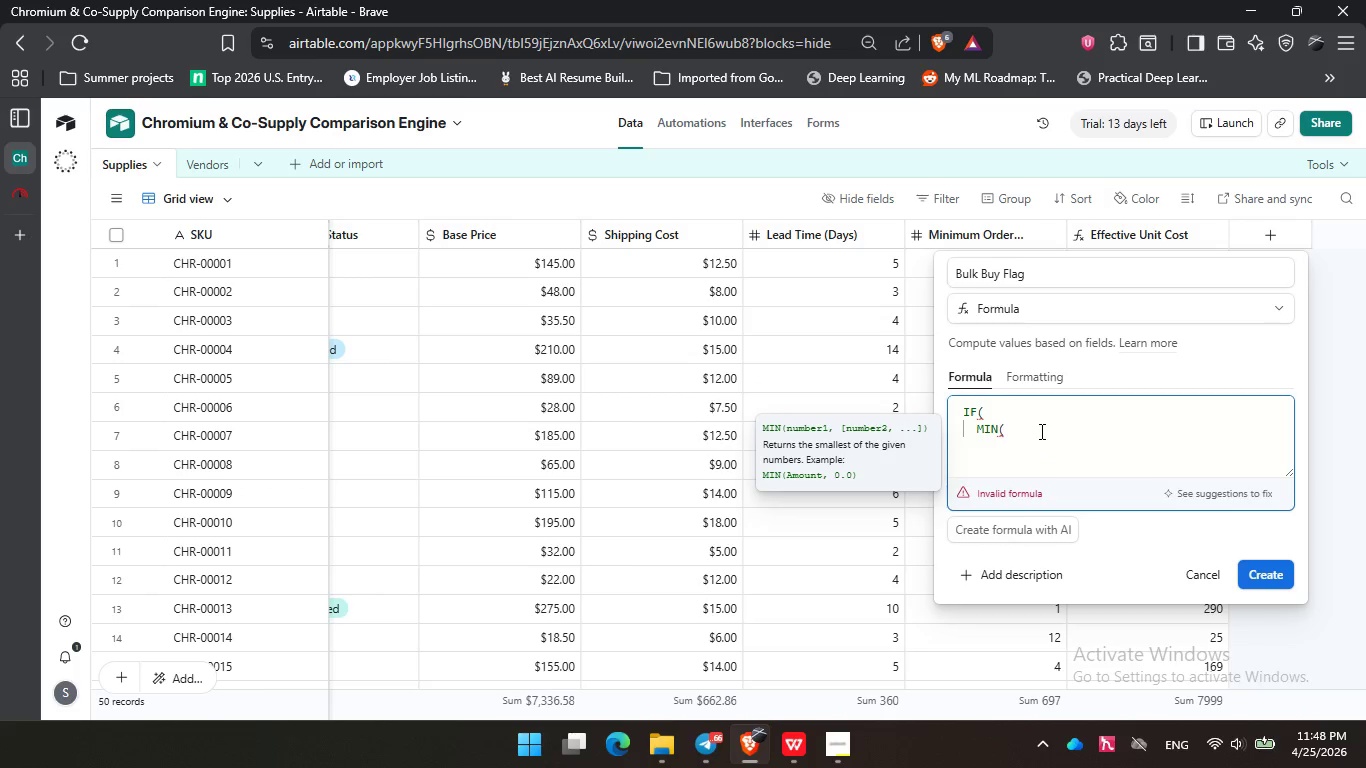 
key(Control+Z)
 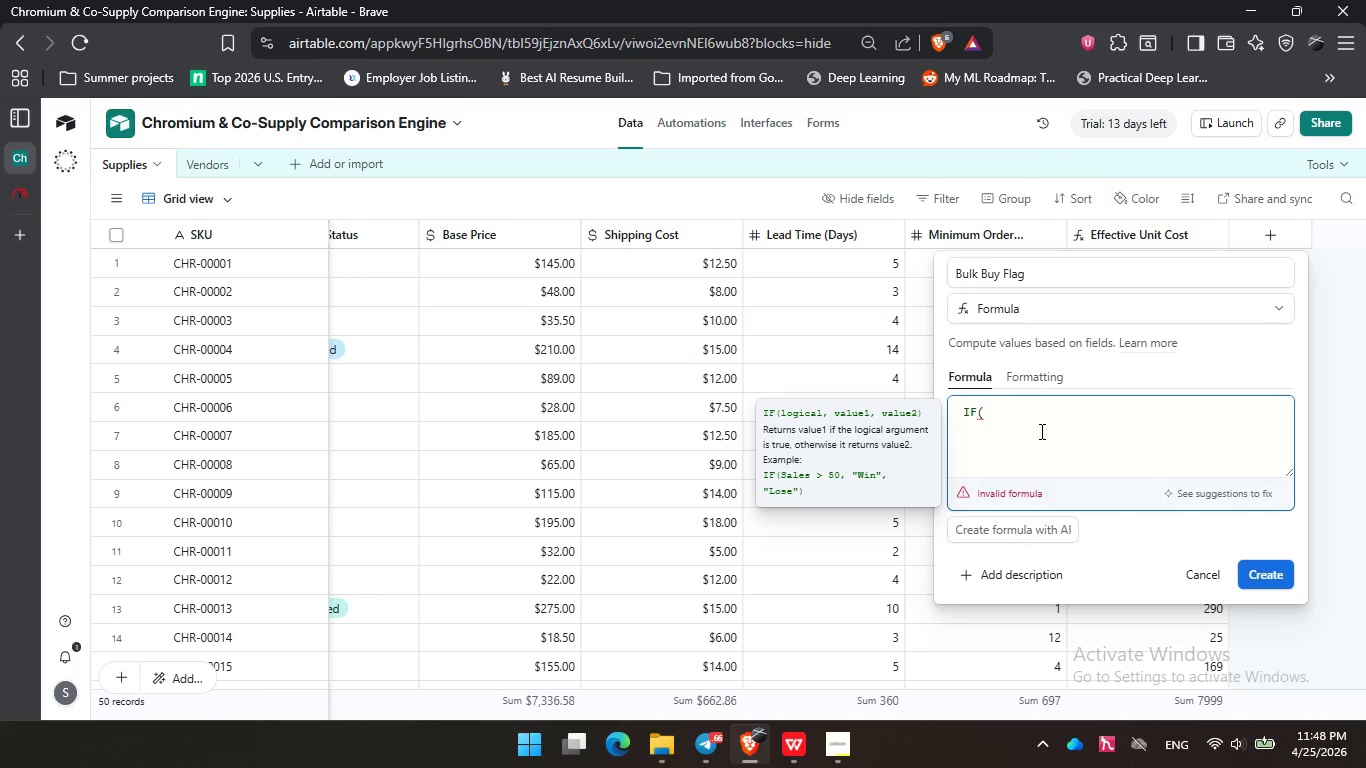 
key(Enter)
 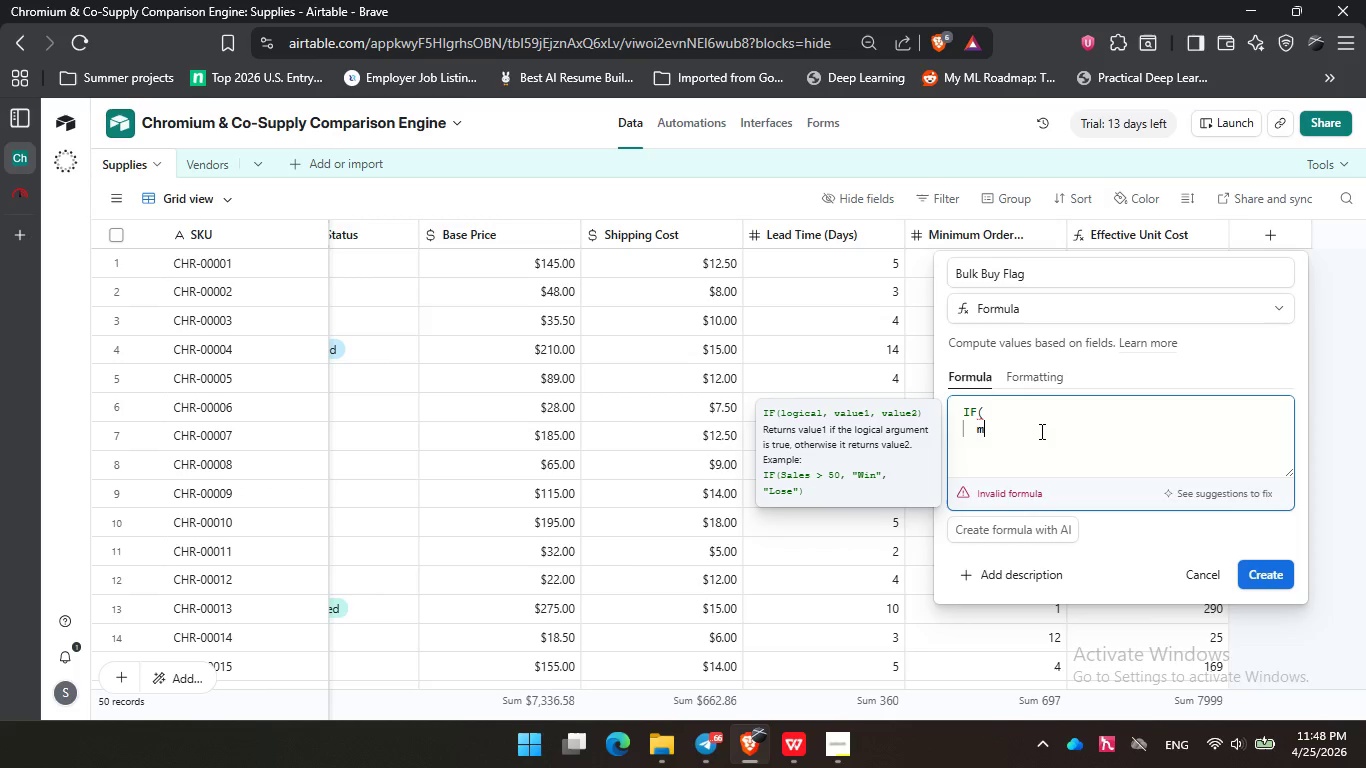 
type(min)
 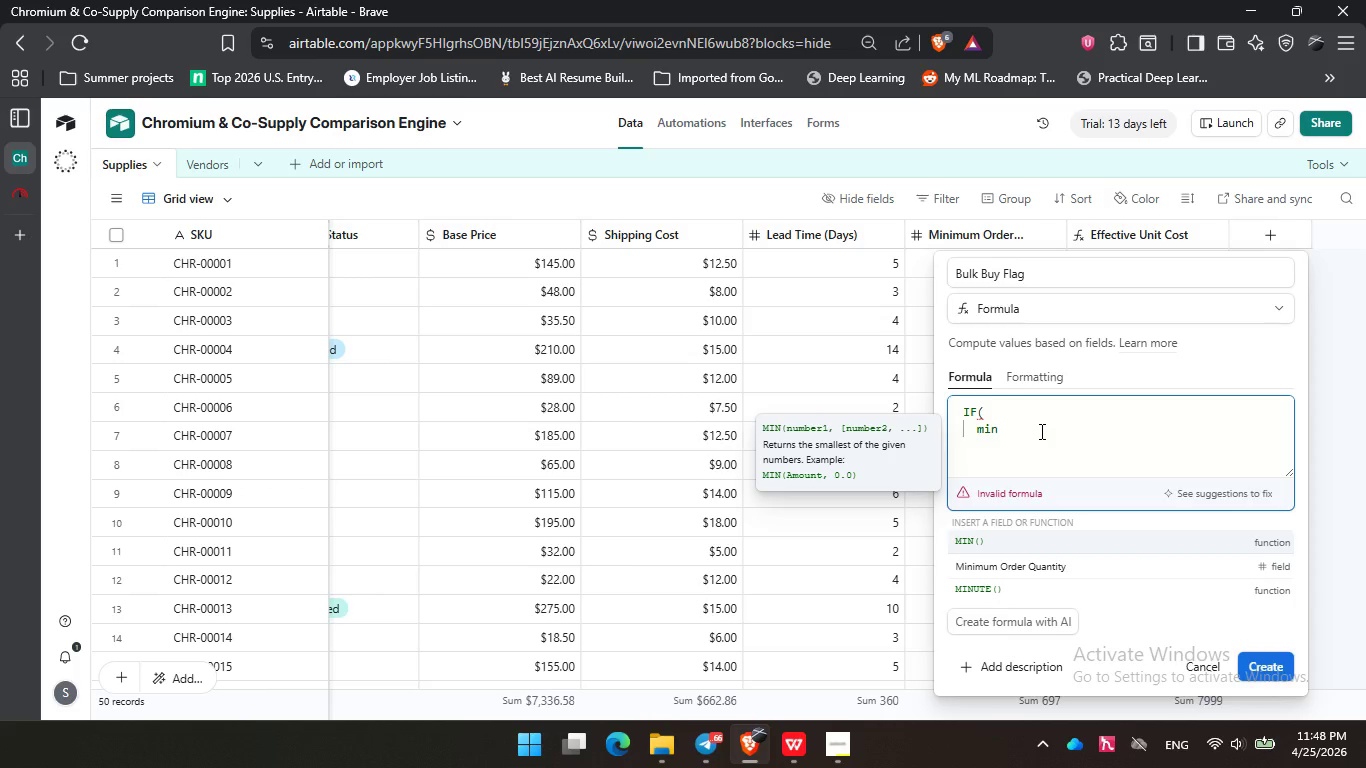 
key(Enter)
 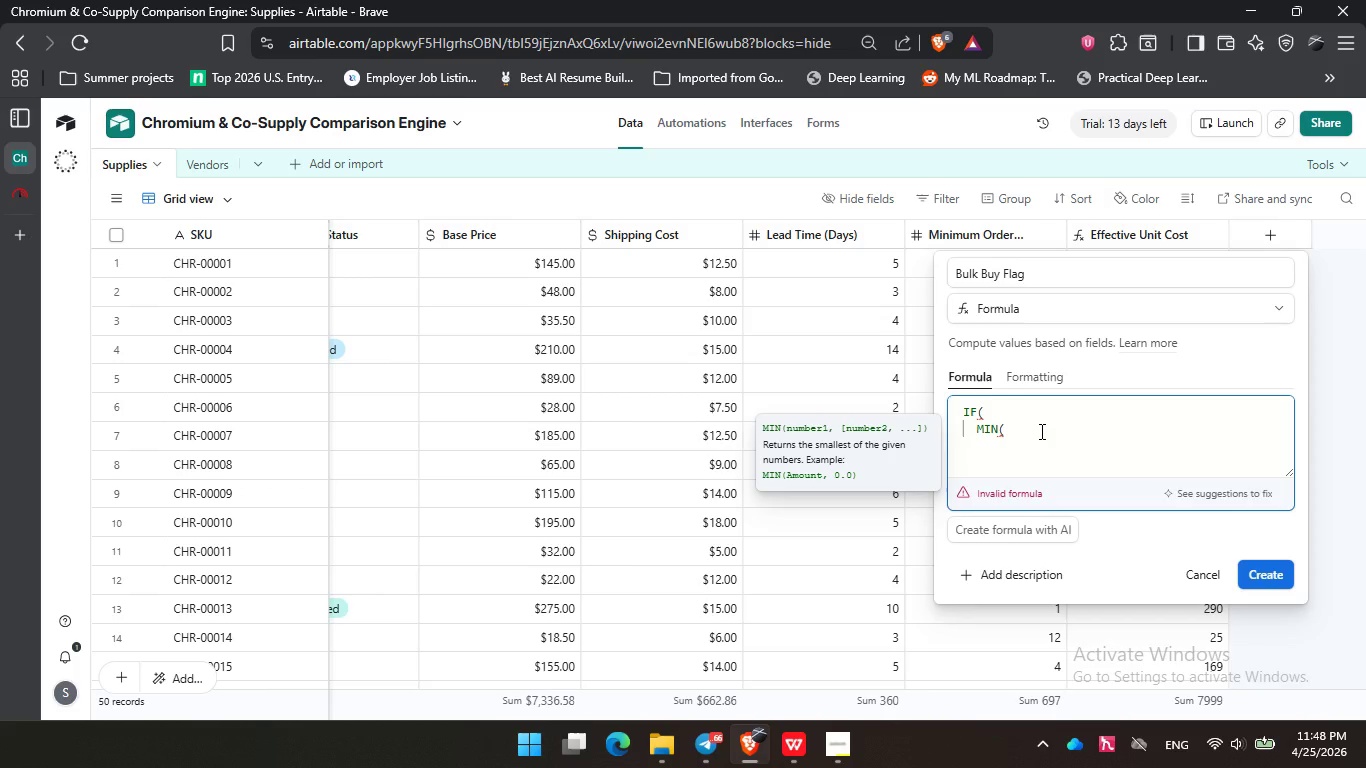 
key(Control+Z)
 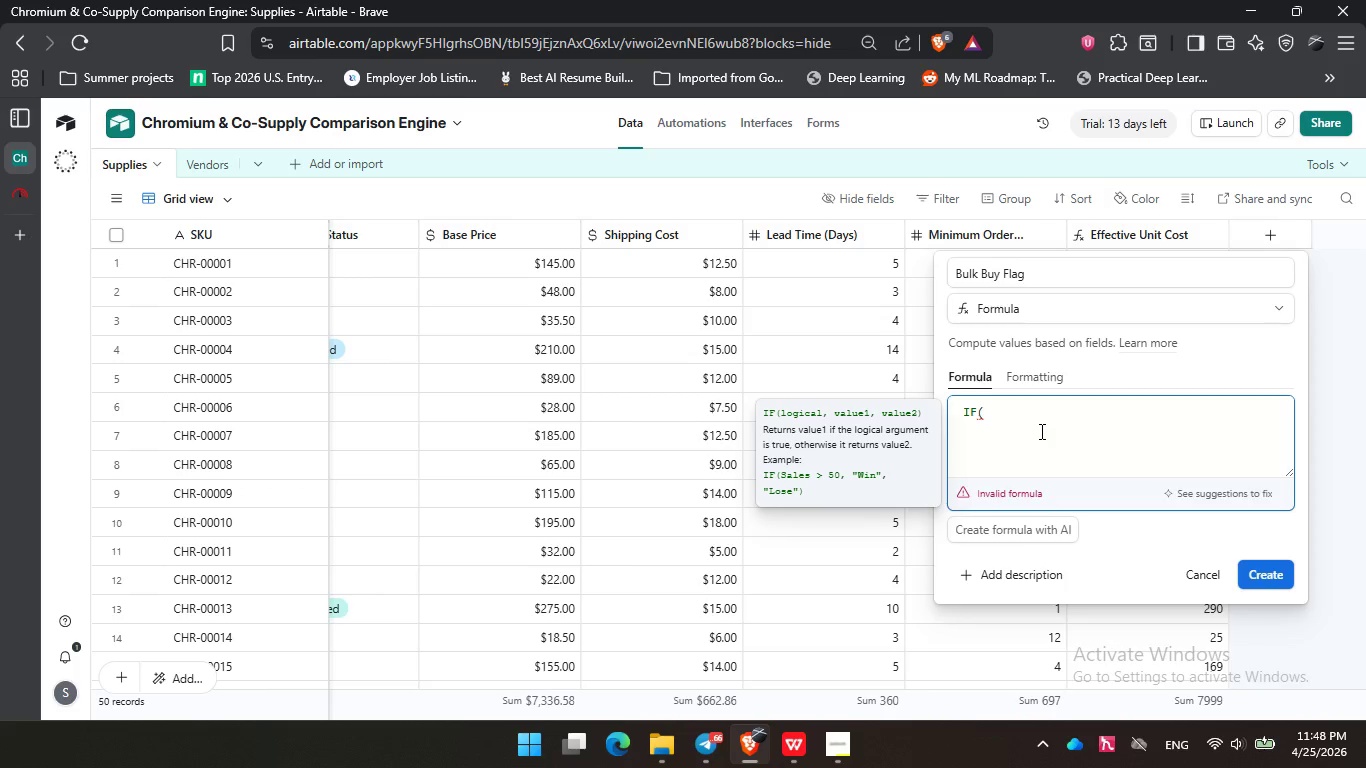 
key(Enter)
 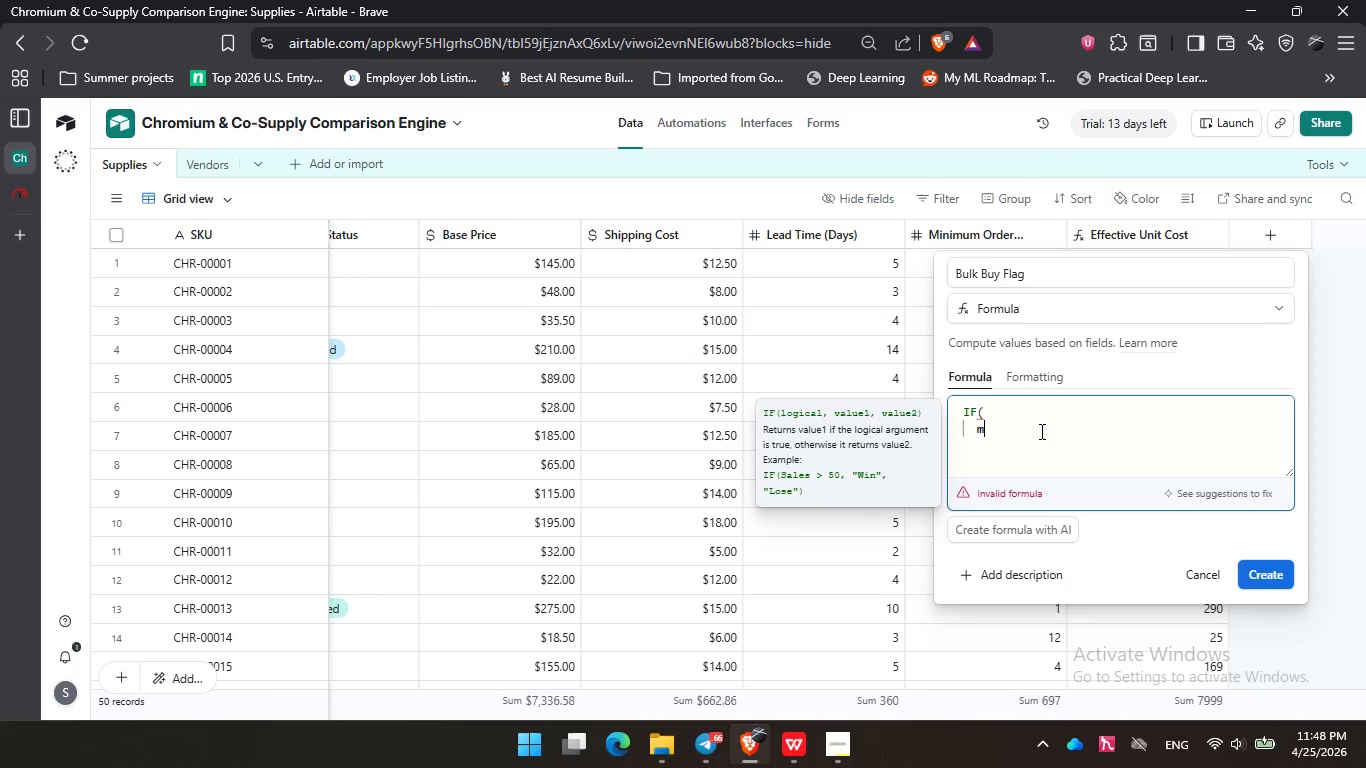 
type(min)
 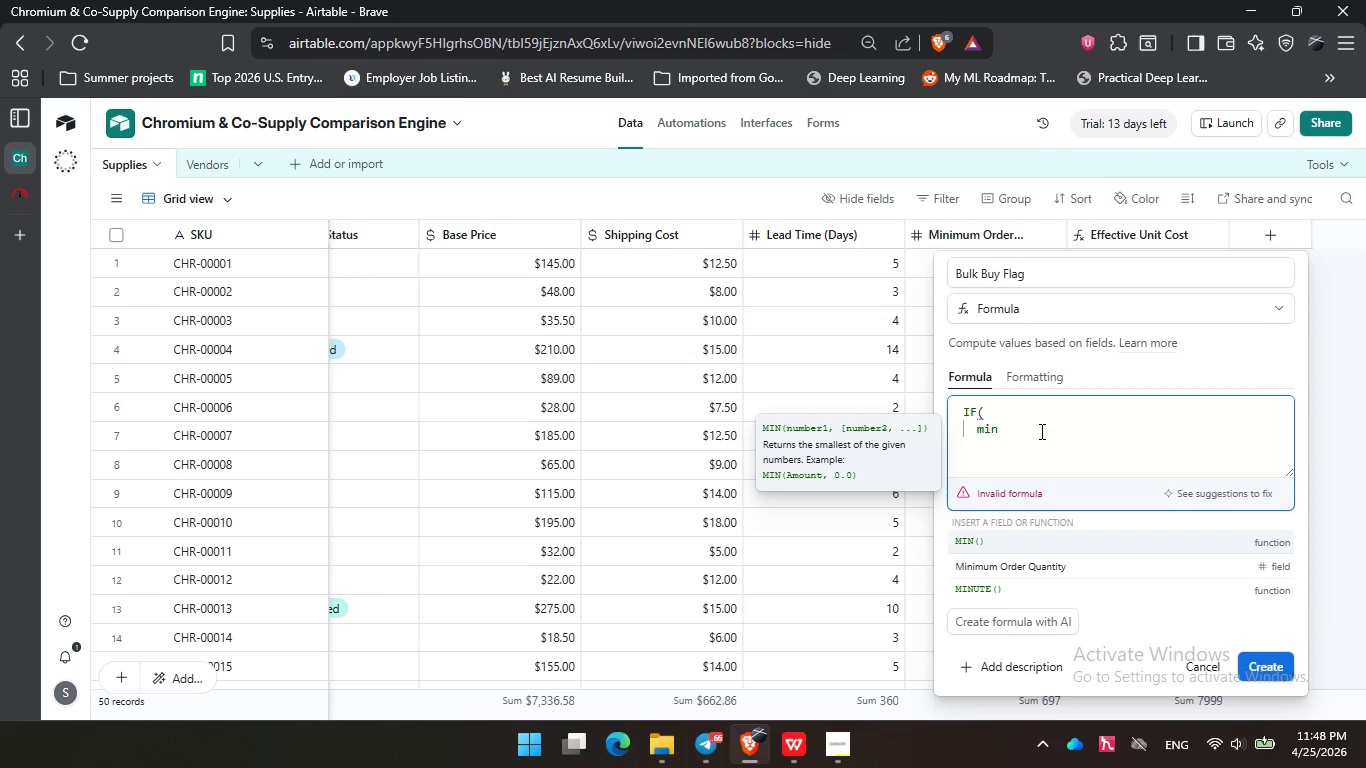 
key(ArrowDown)
 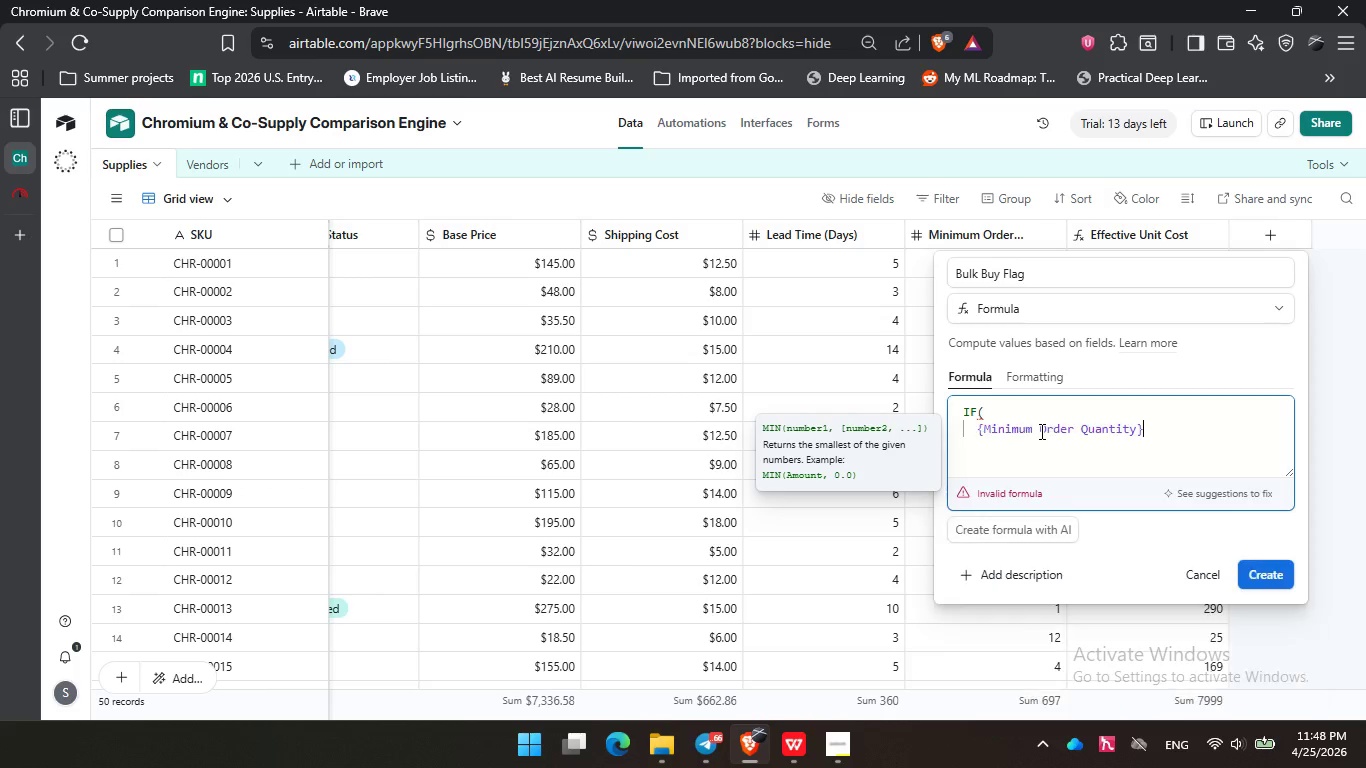 
key(Enter)
 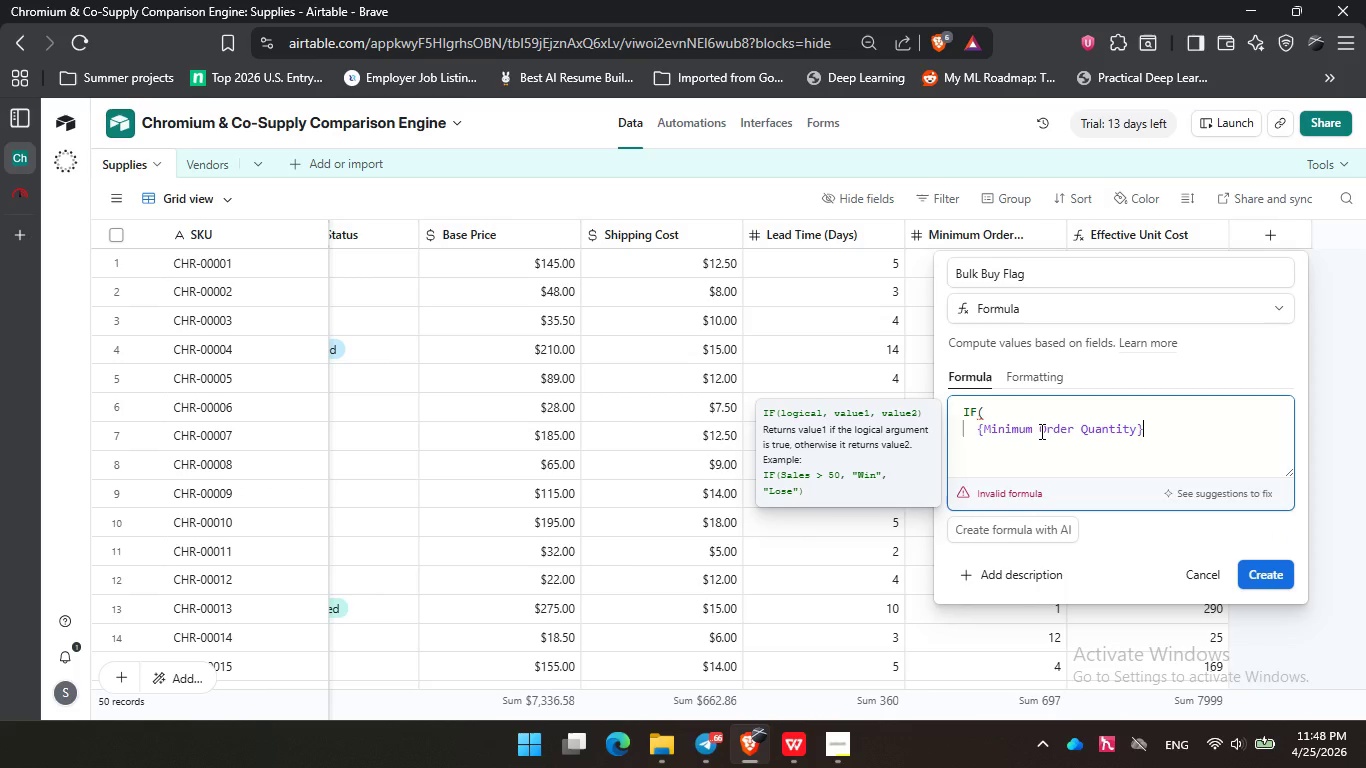 
key(Space)
 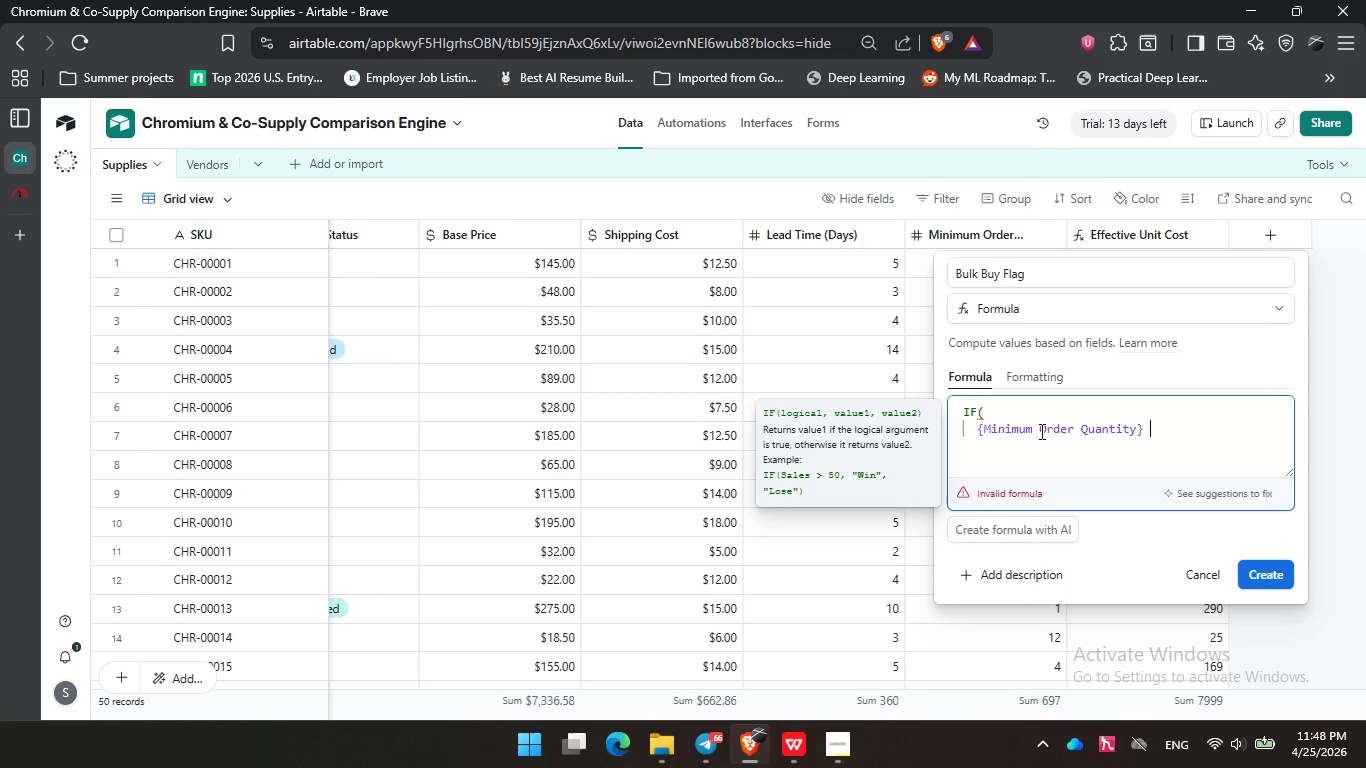 
key(Shift+Period)
 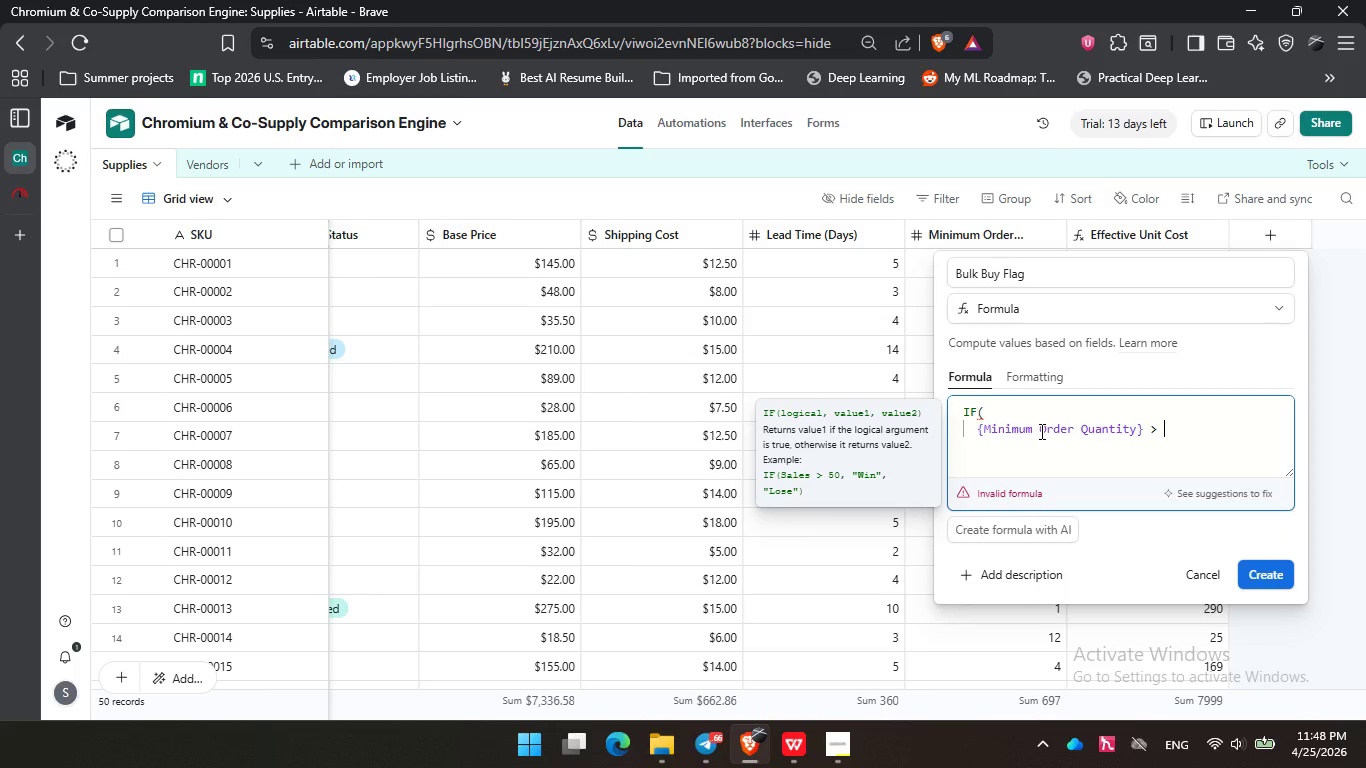 
key(Space)
 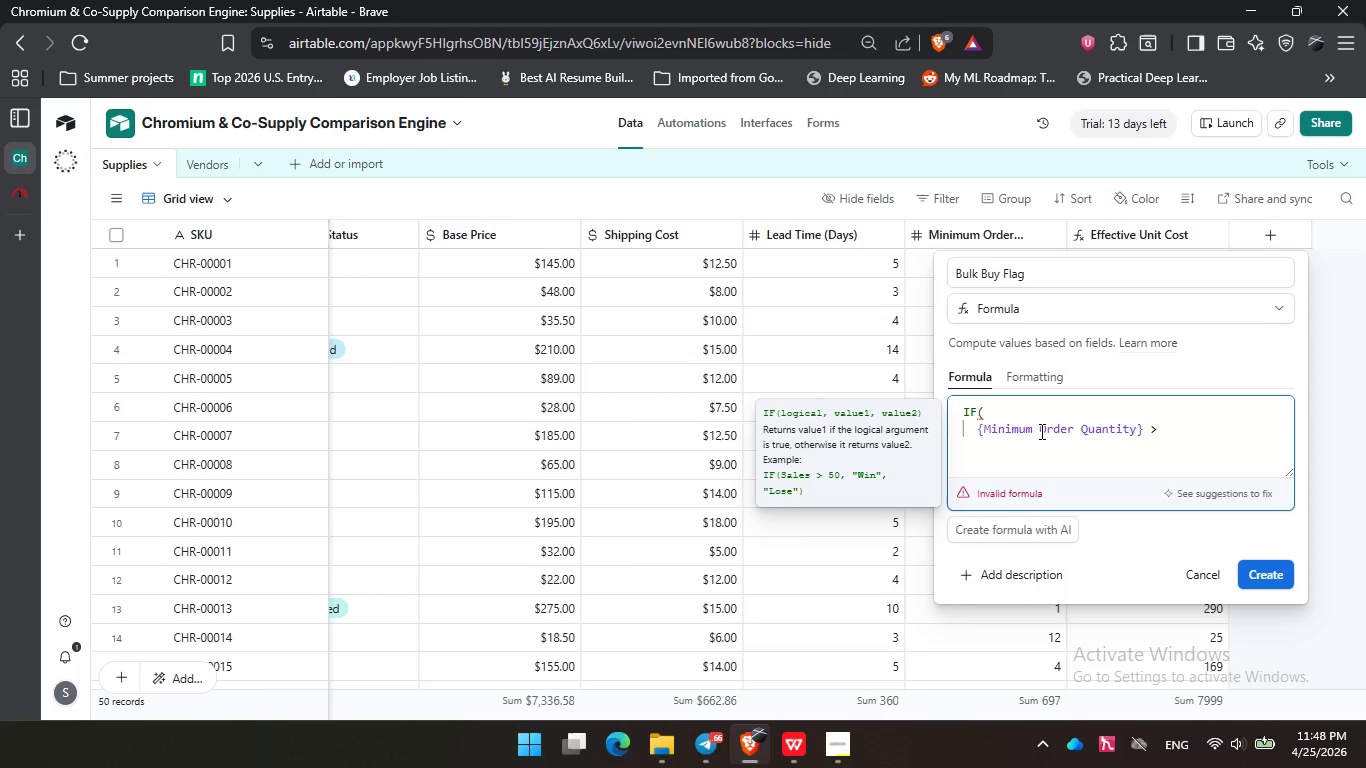 
key(Numpad1)
 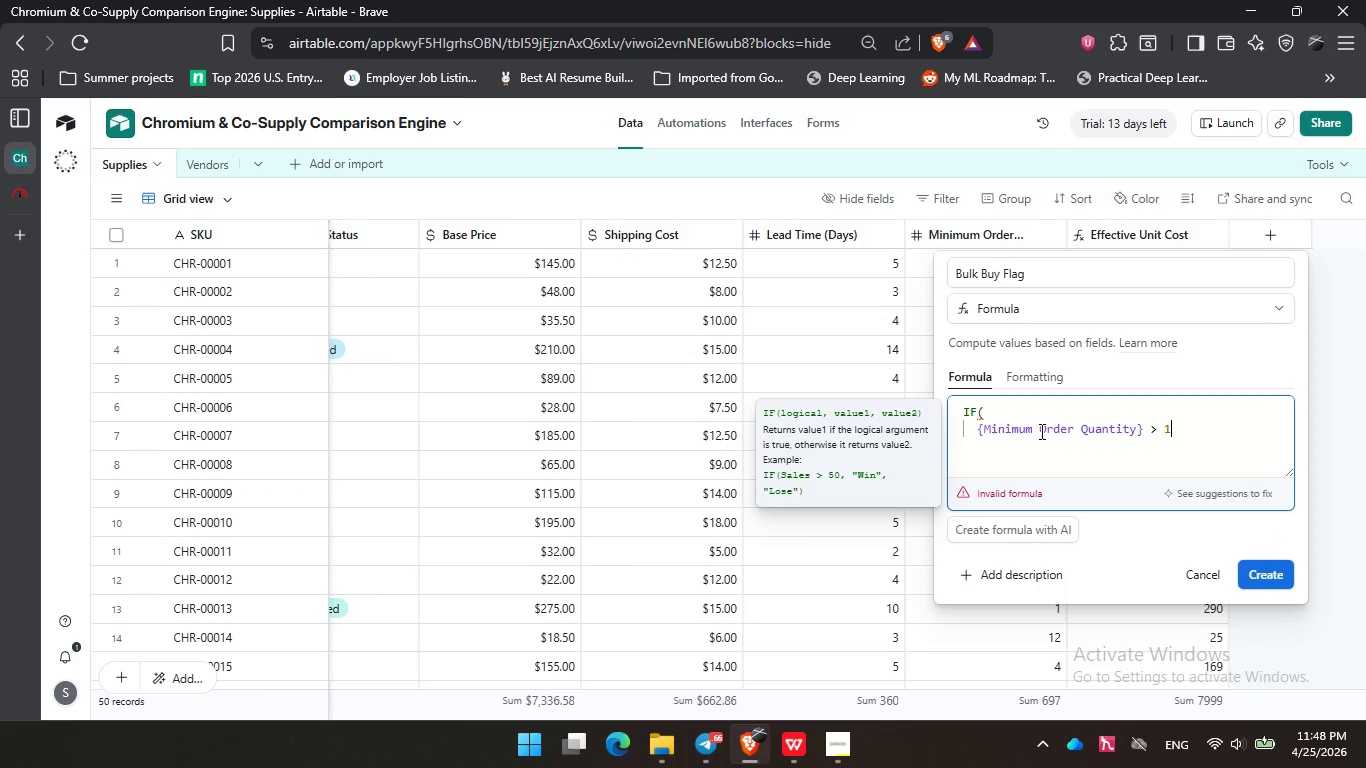 
key(Numpad0)
 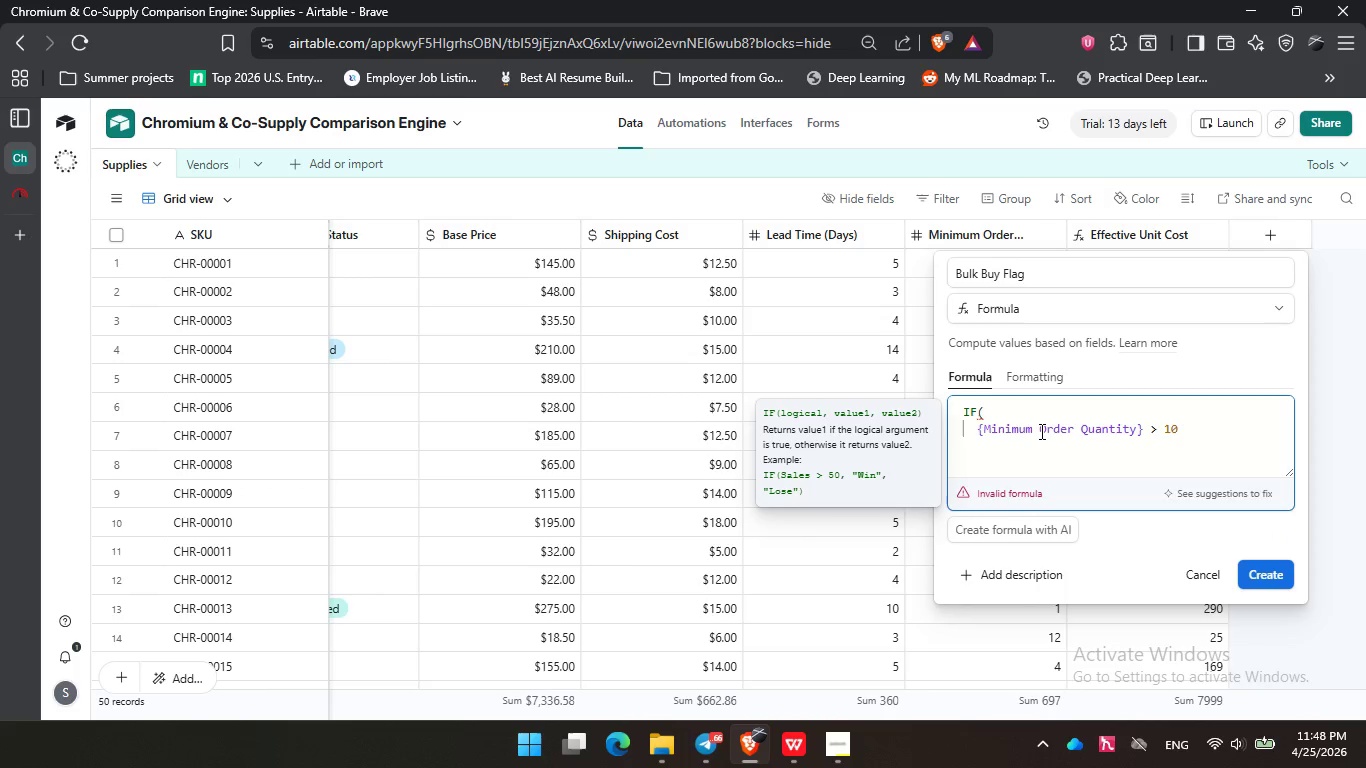 
key(Comma)
 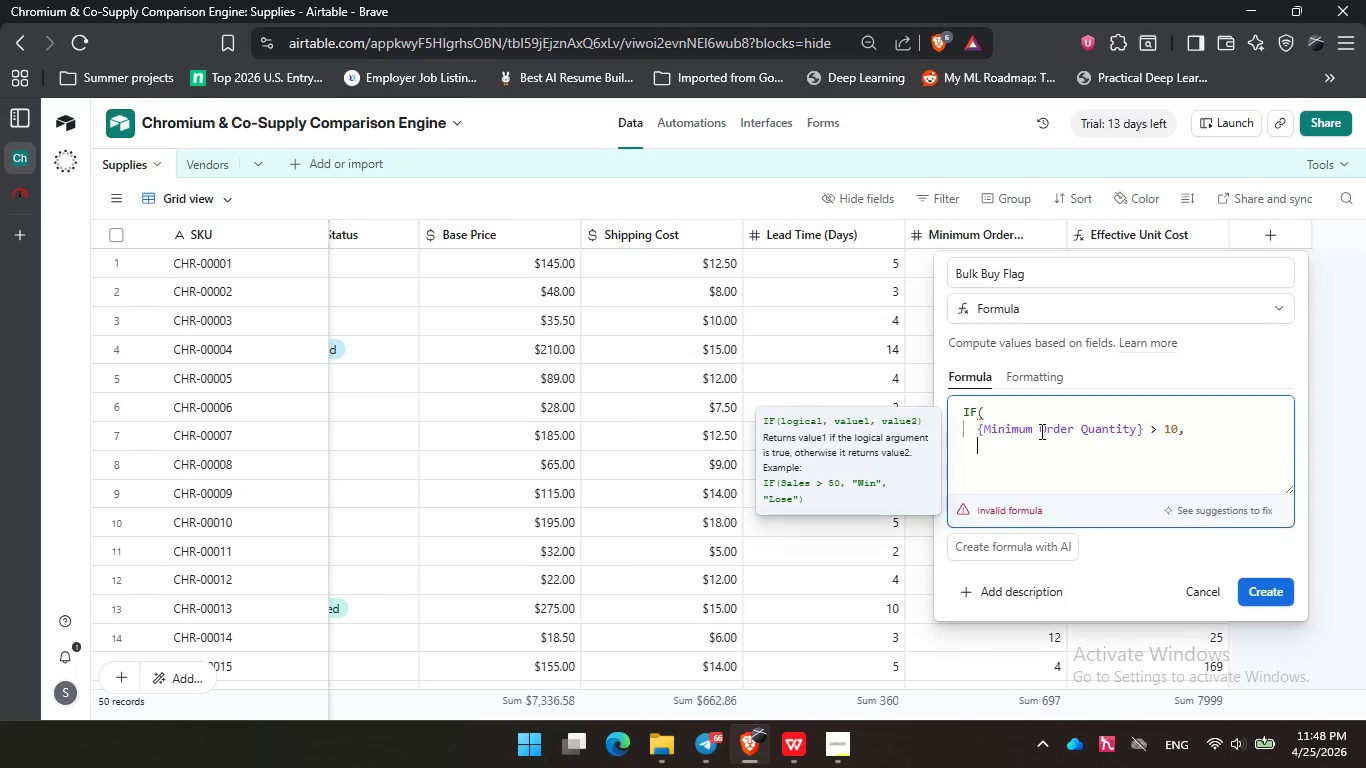 
key(Enter)
 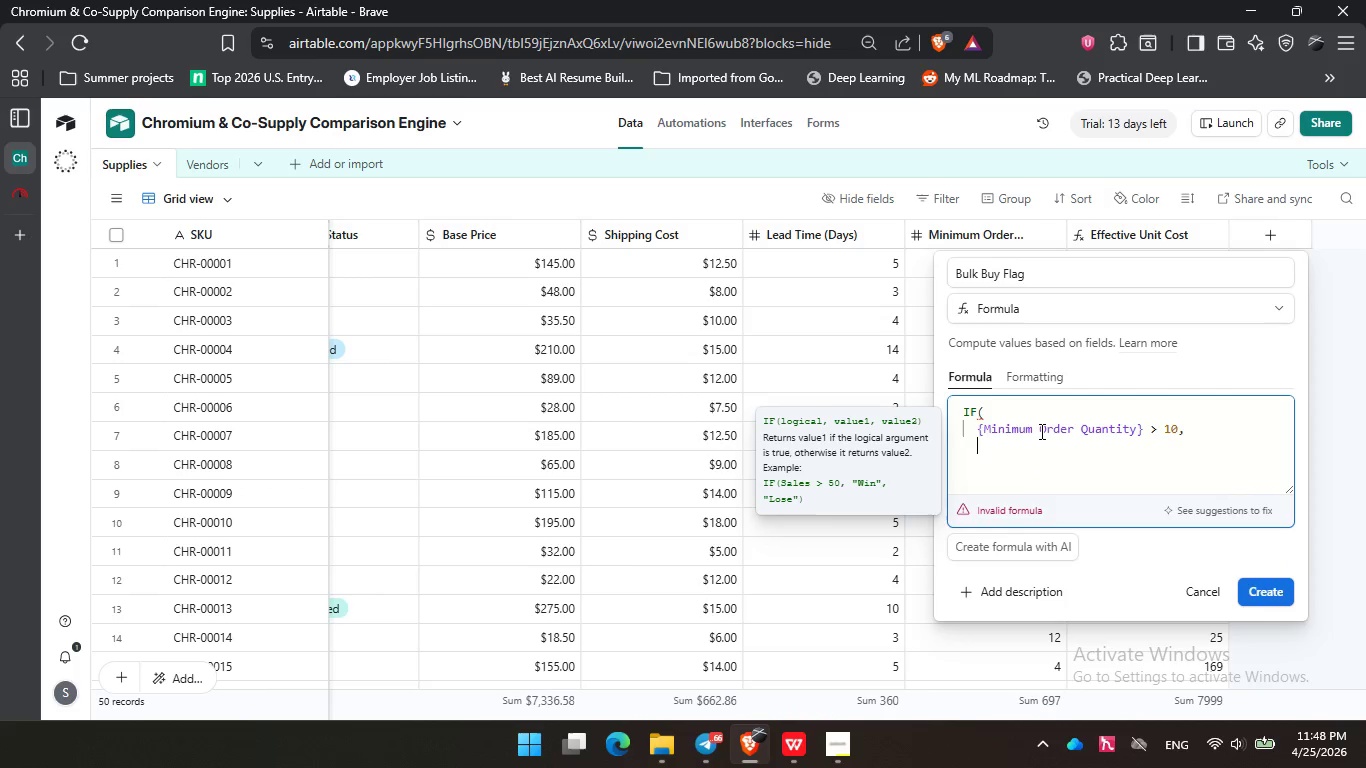 
type("High Vi)
key(Backspace)
type(olume)
 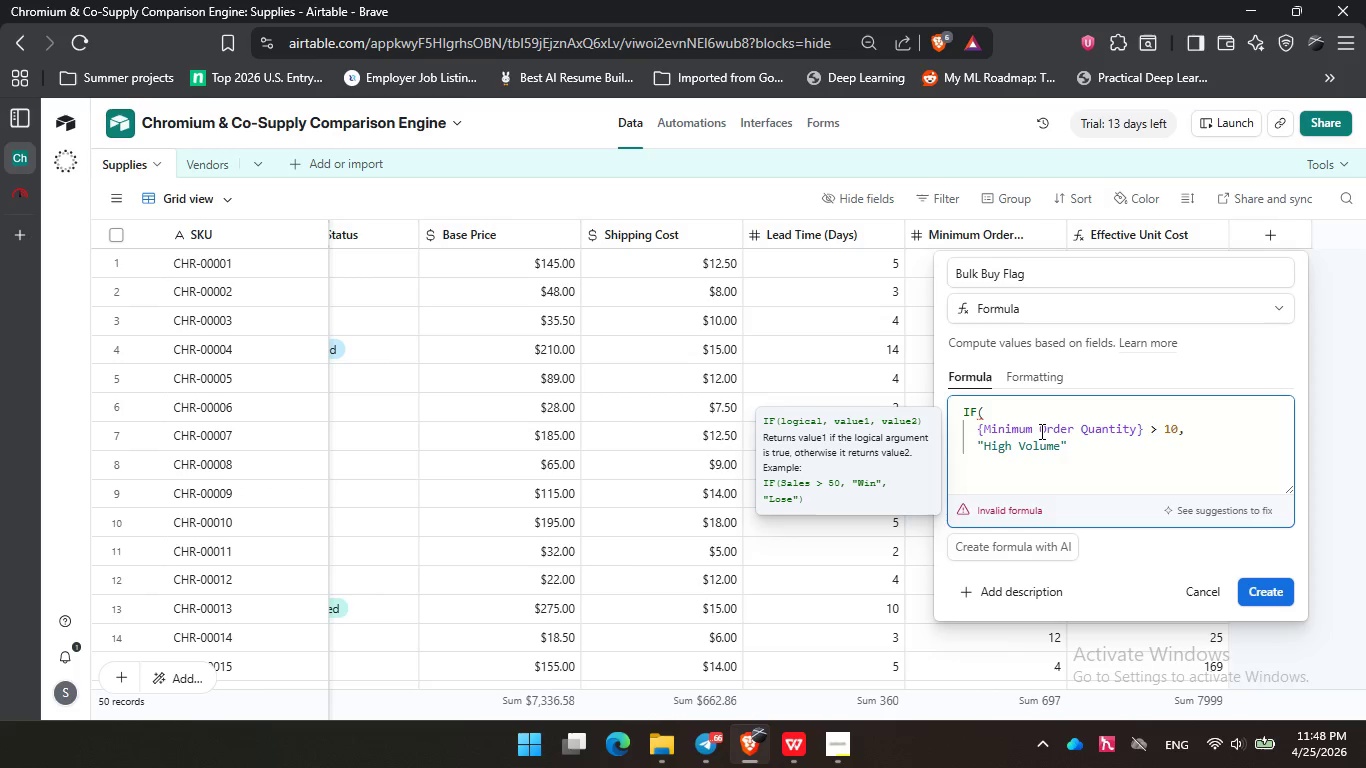 
key(ArrowRight)
 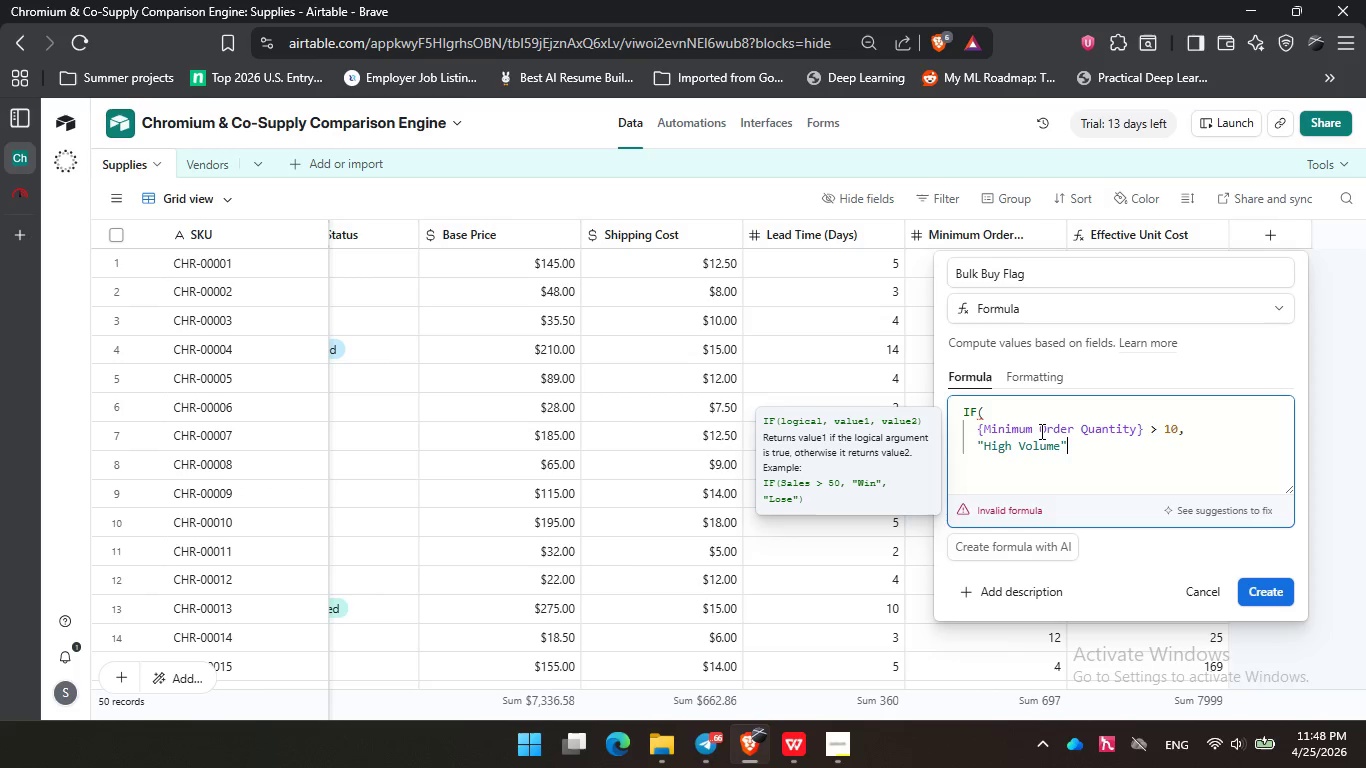 
key(Comma)
 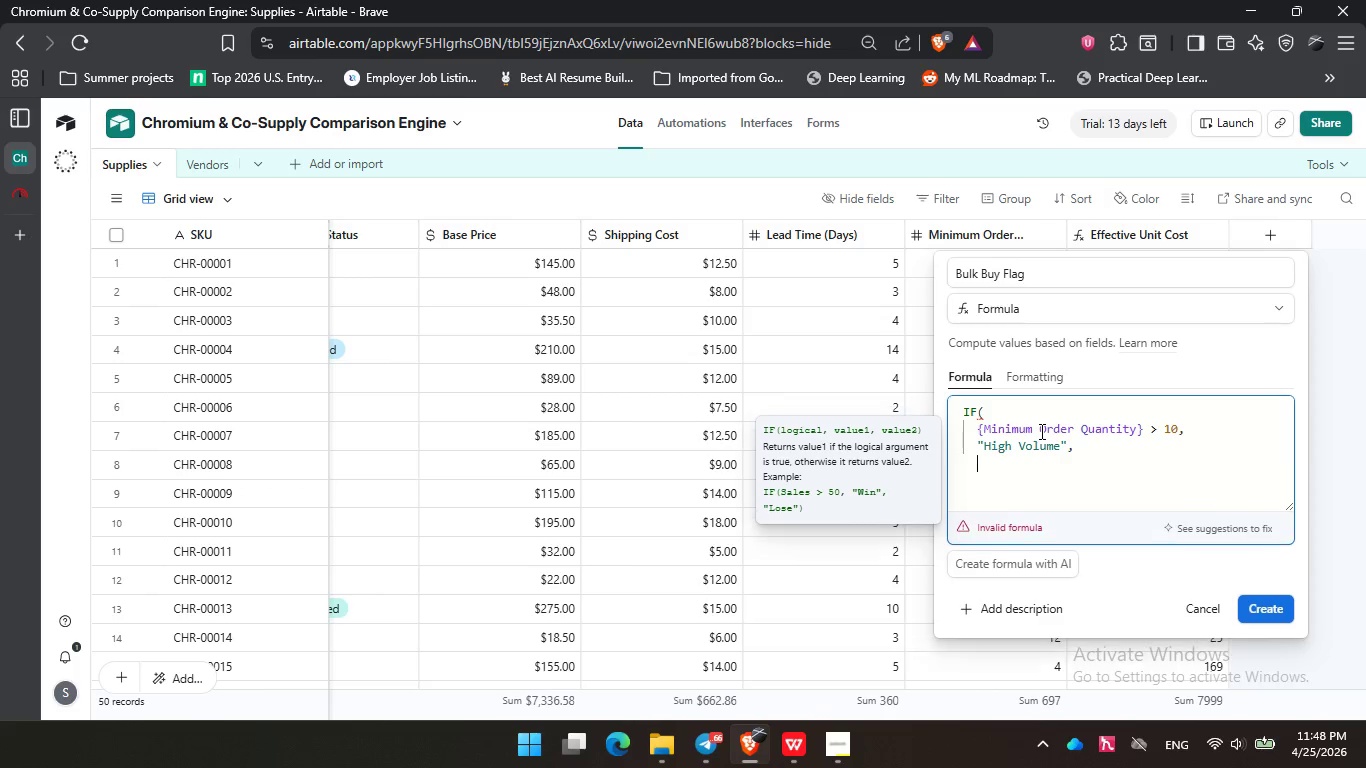 
key(Enter)
 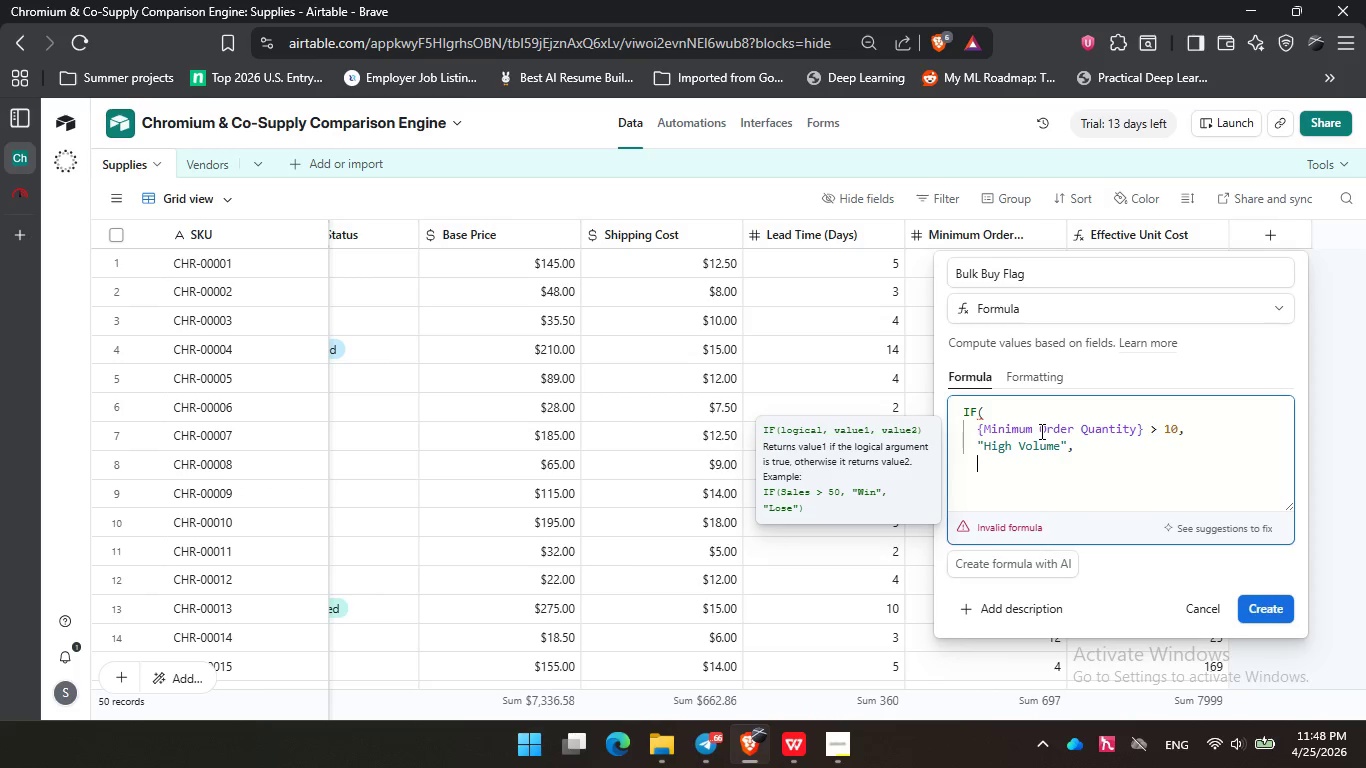 
type("Standard)
 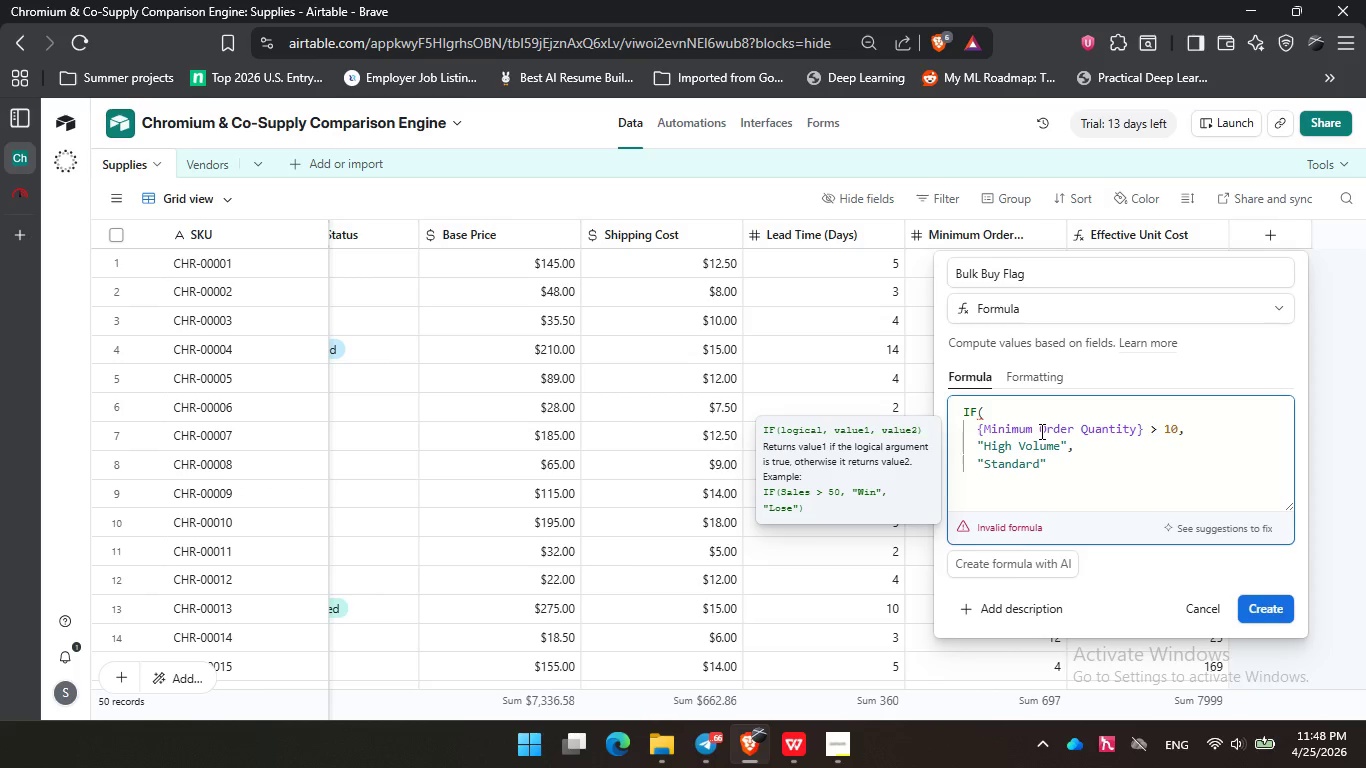 
key(ArrowRight)
 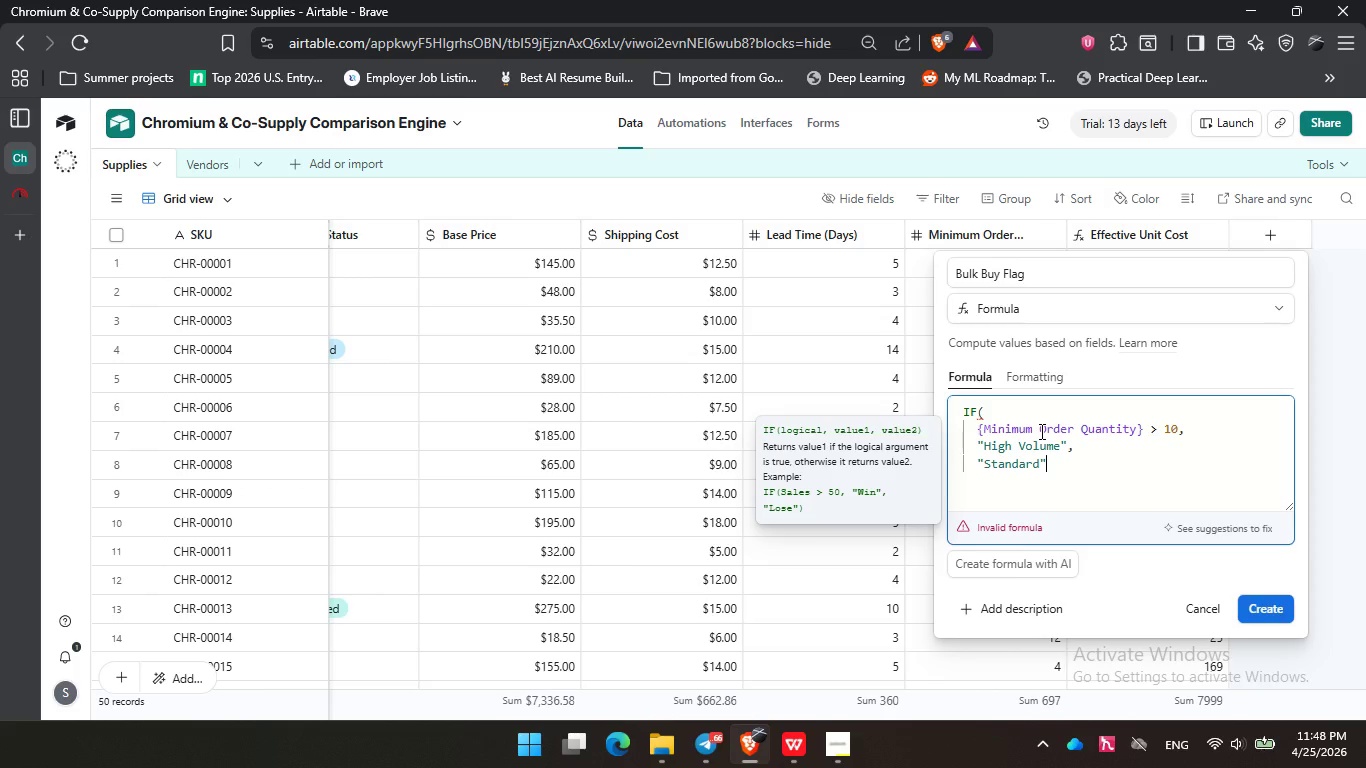 
key(Enter)
 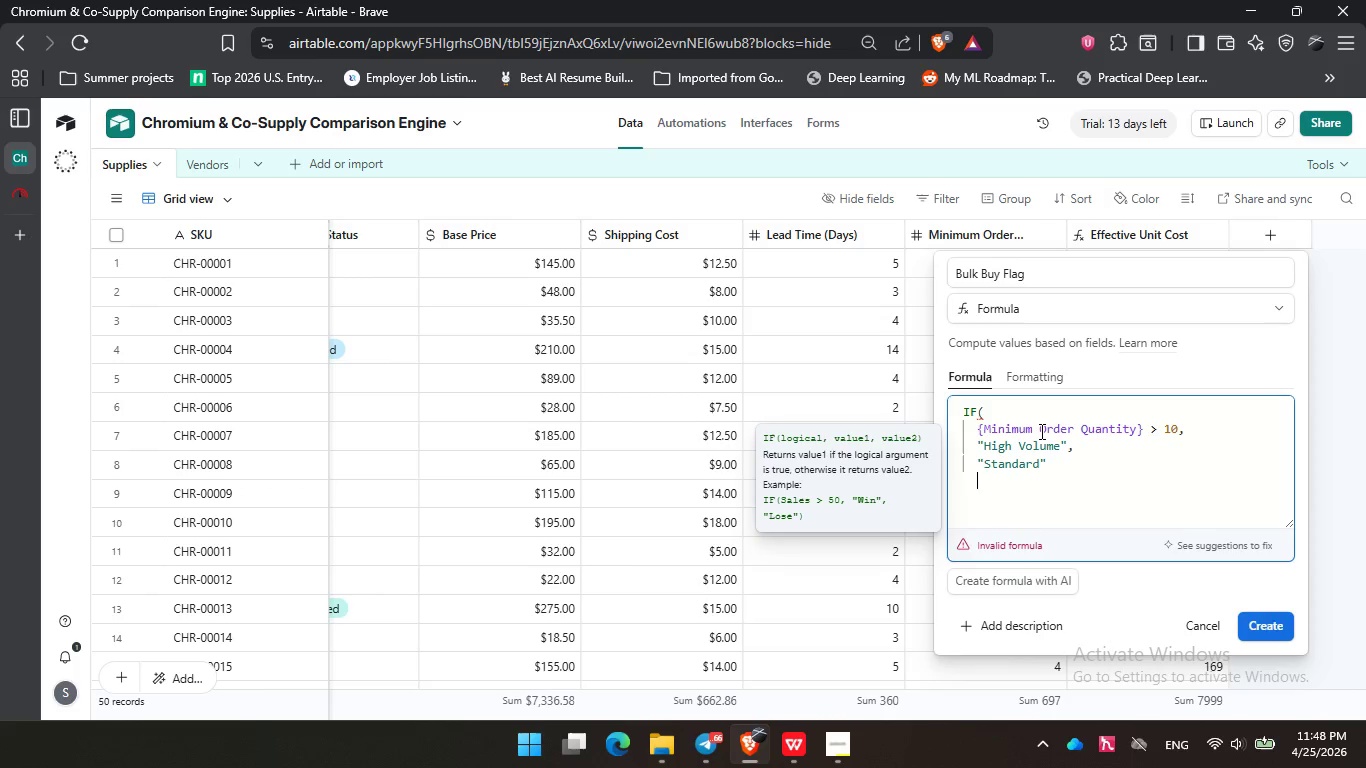 
key(Backspace)
 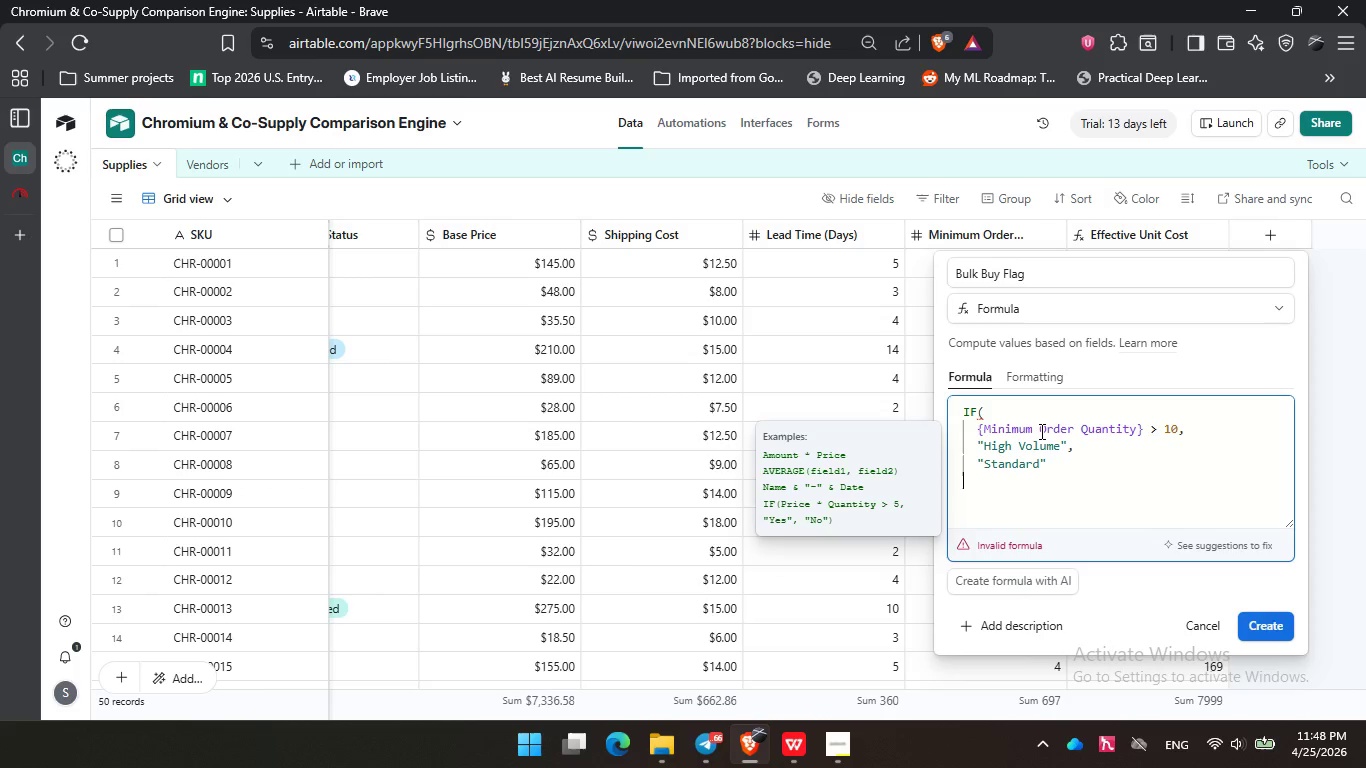 
key(Shift+0)
 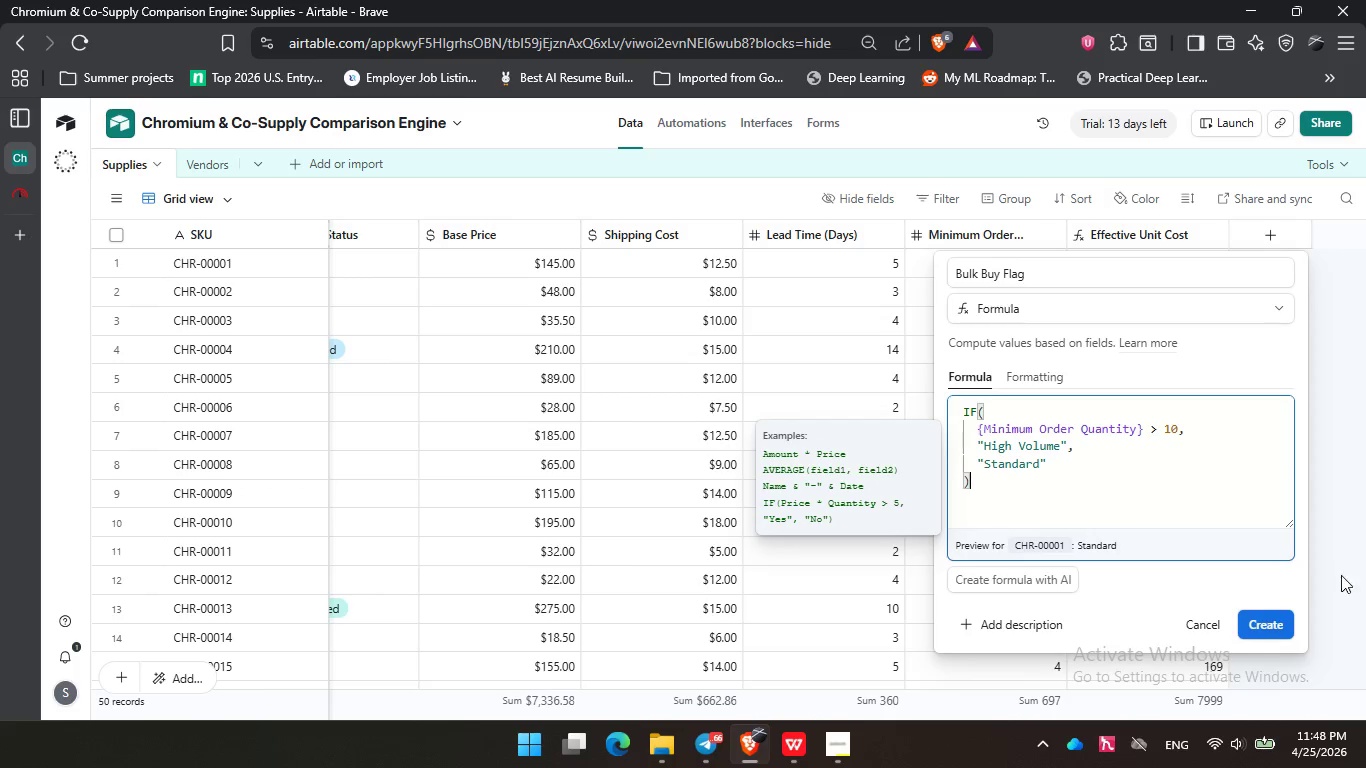 
left_click([1264, 638])
 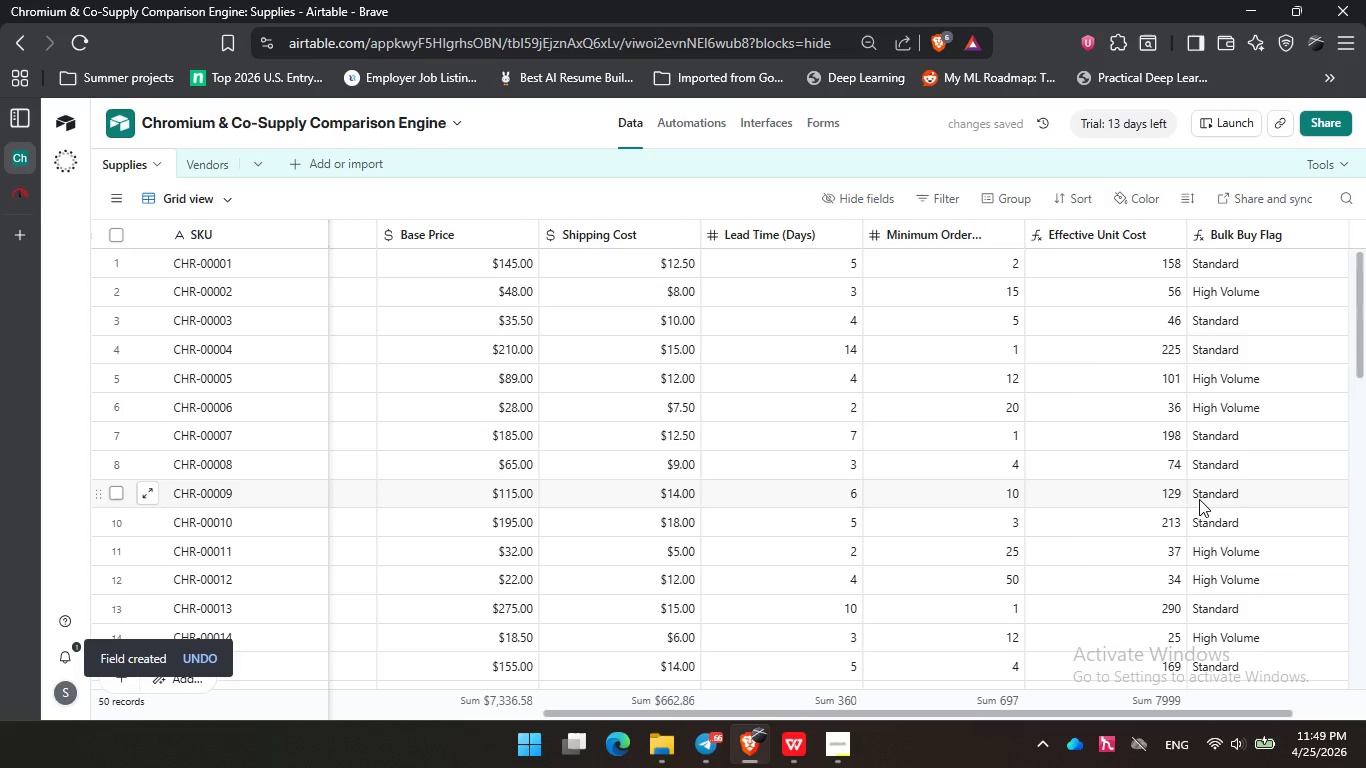 
wait(7.06)
 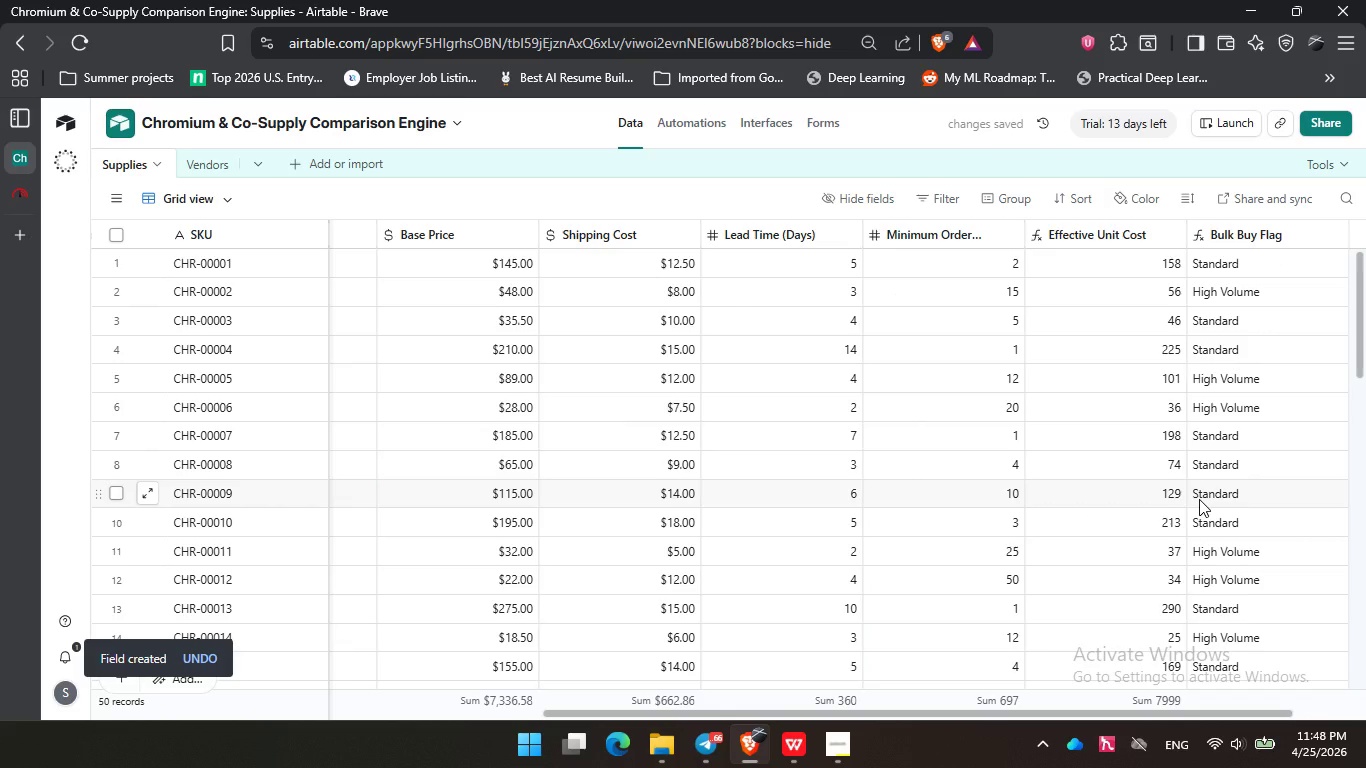 
left_click_drag(start_coordinate=[938, 715], to_coordinate=[555, 745])
 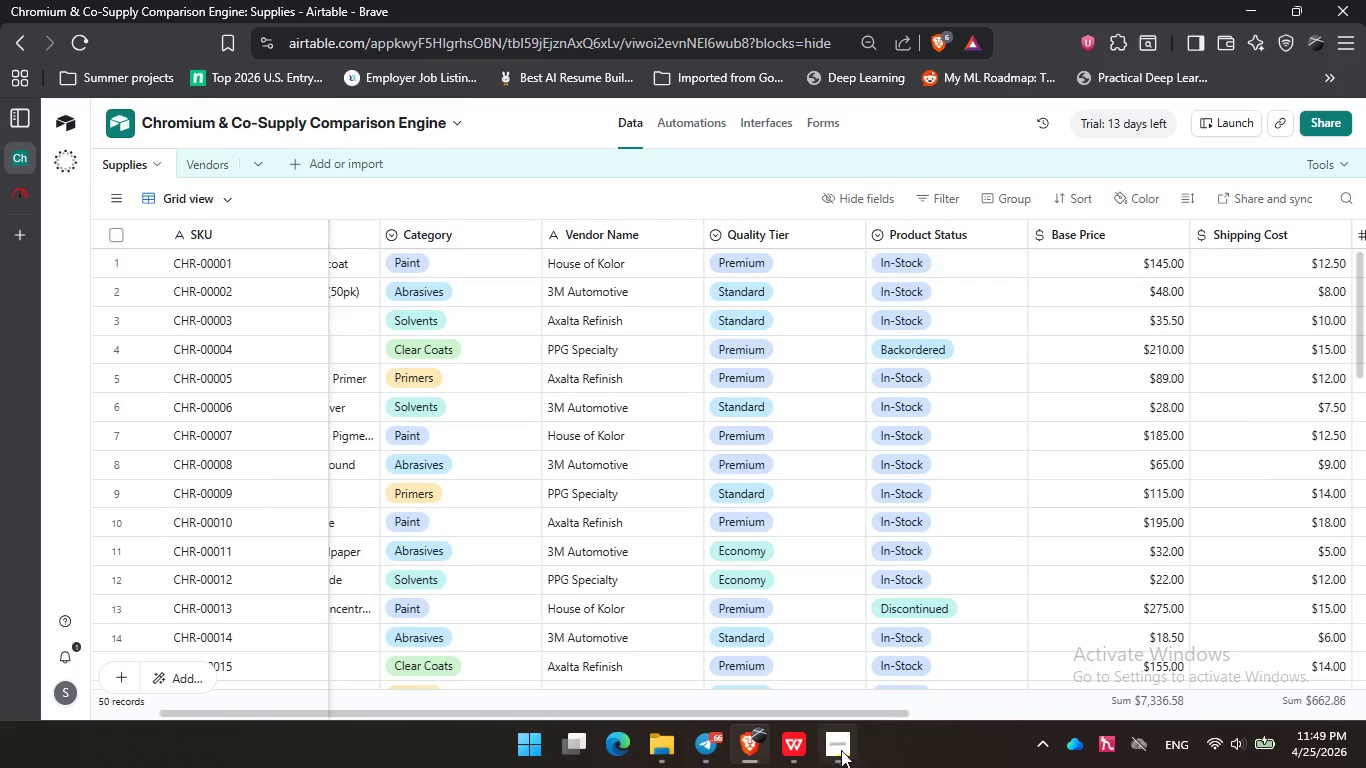 
left_click([785, 749])
 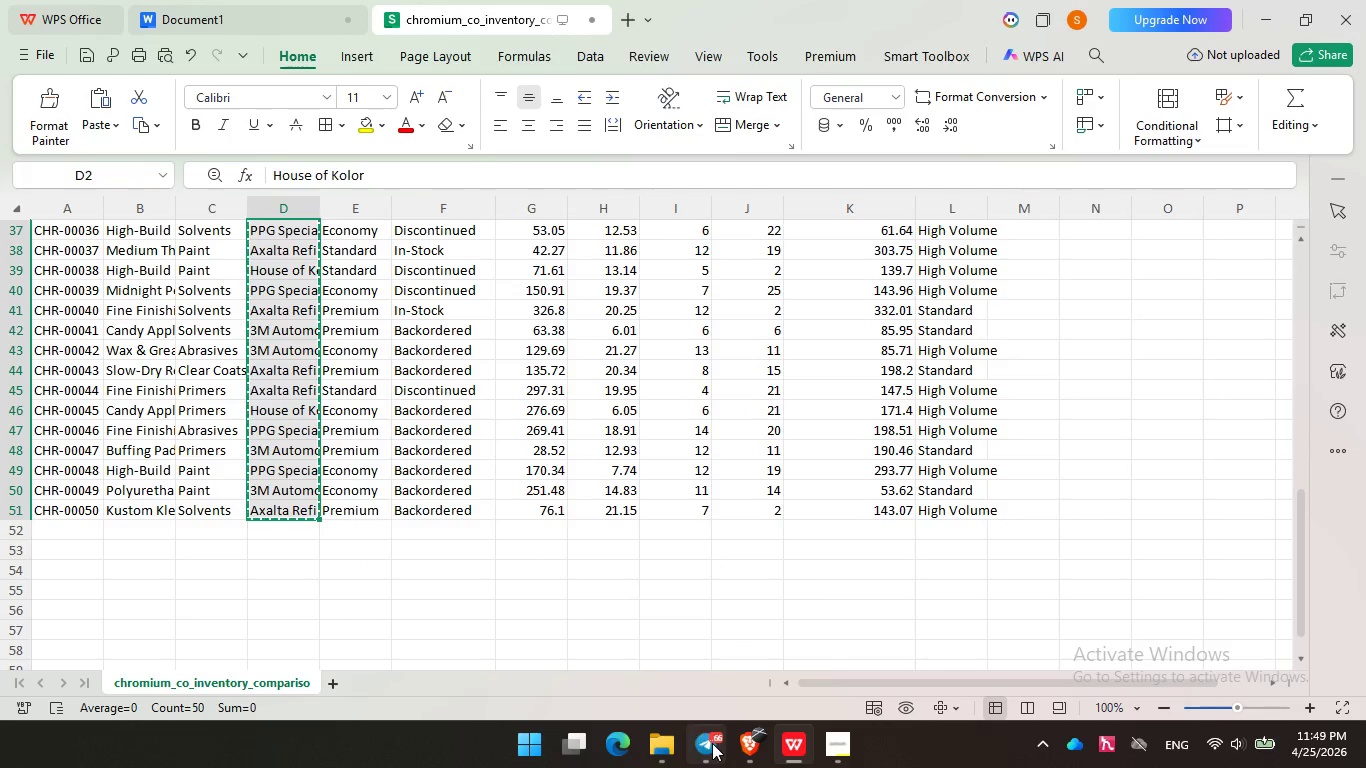 
left_click([748, 751])
 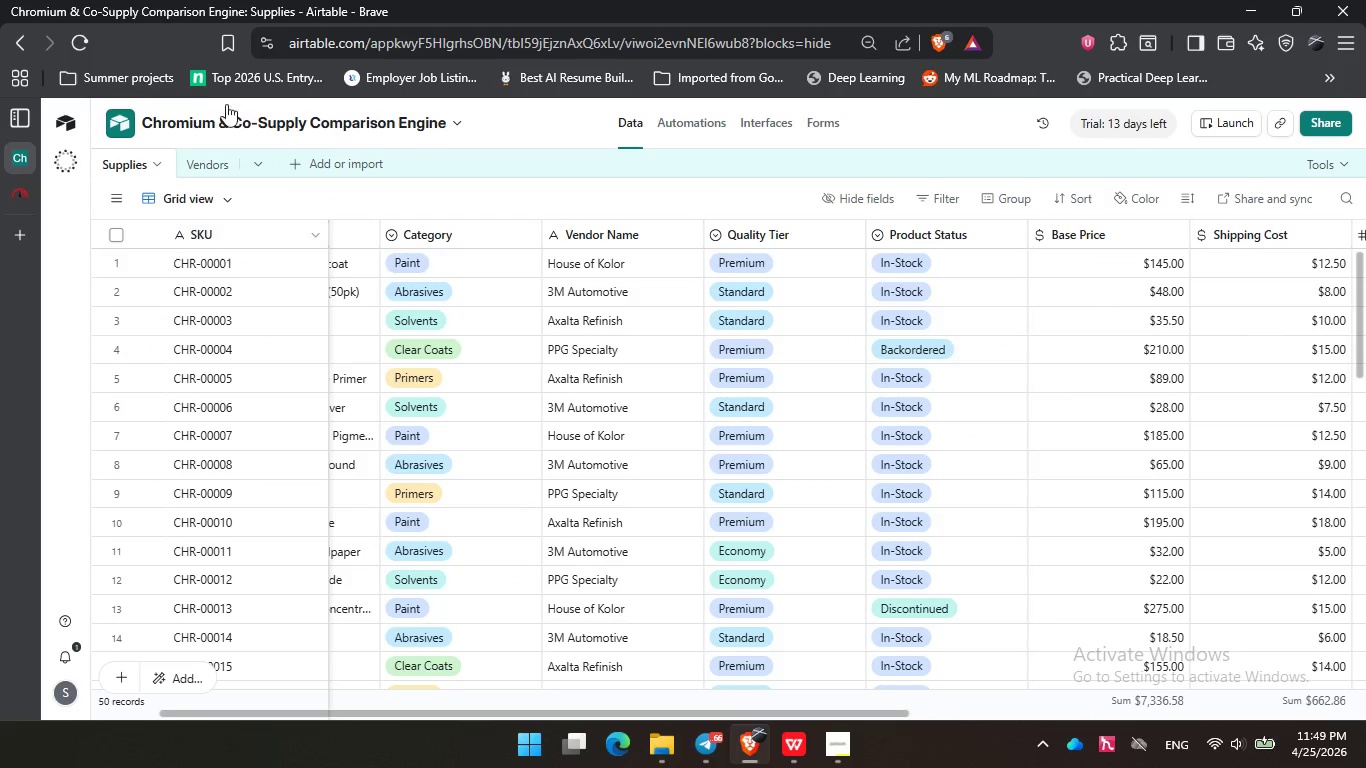 
left_click([204, 160])
 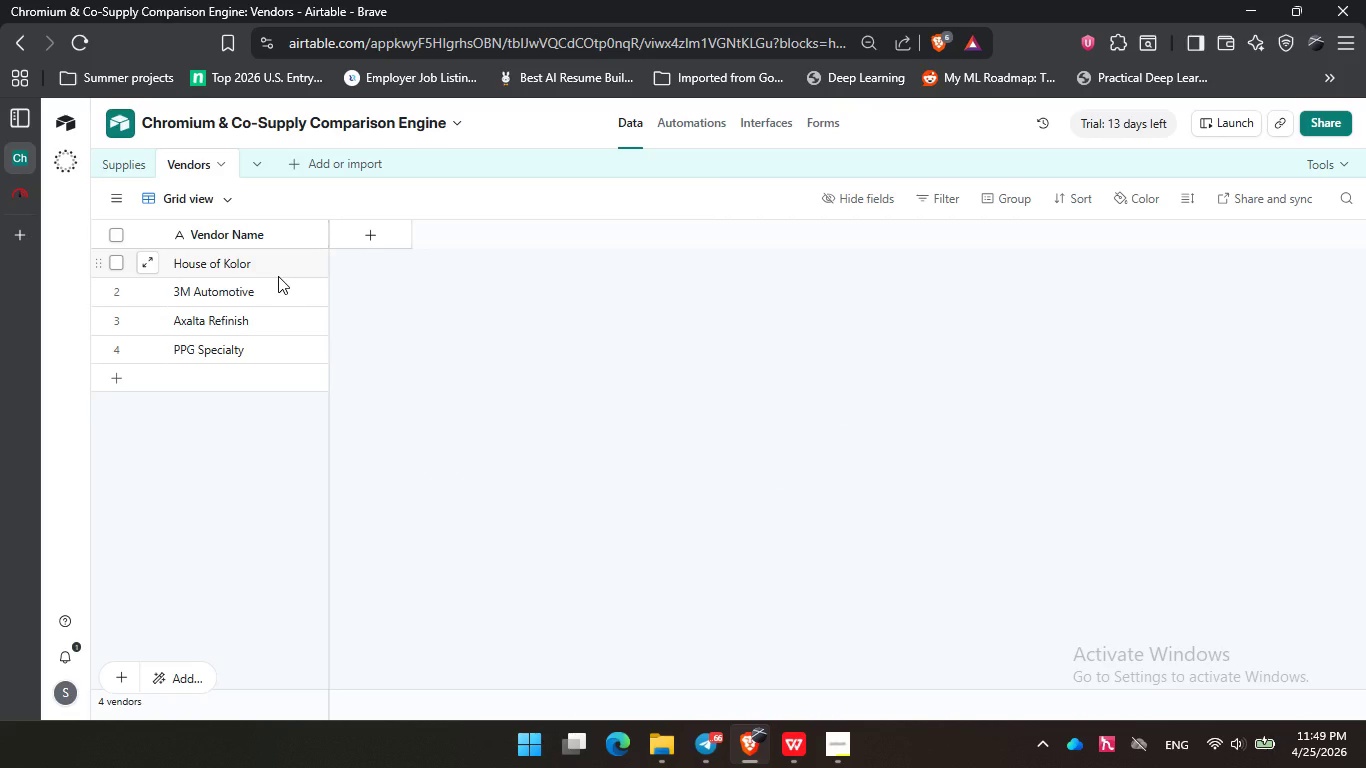 
left_click([144, 165])
 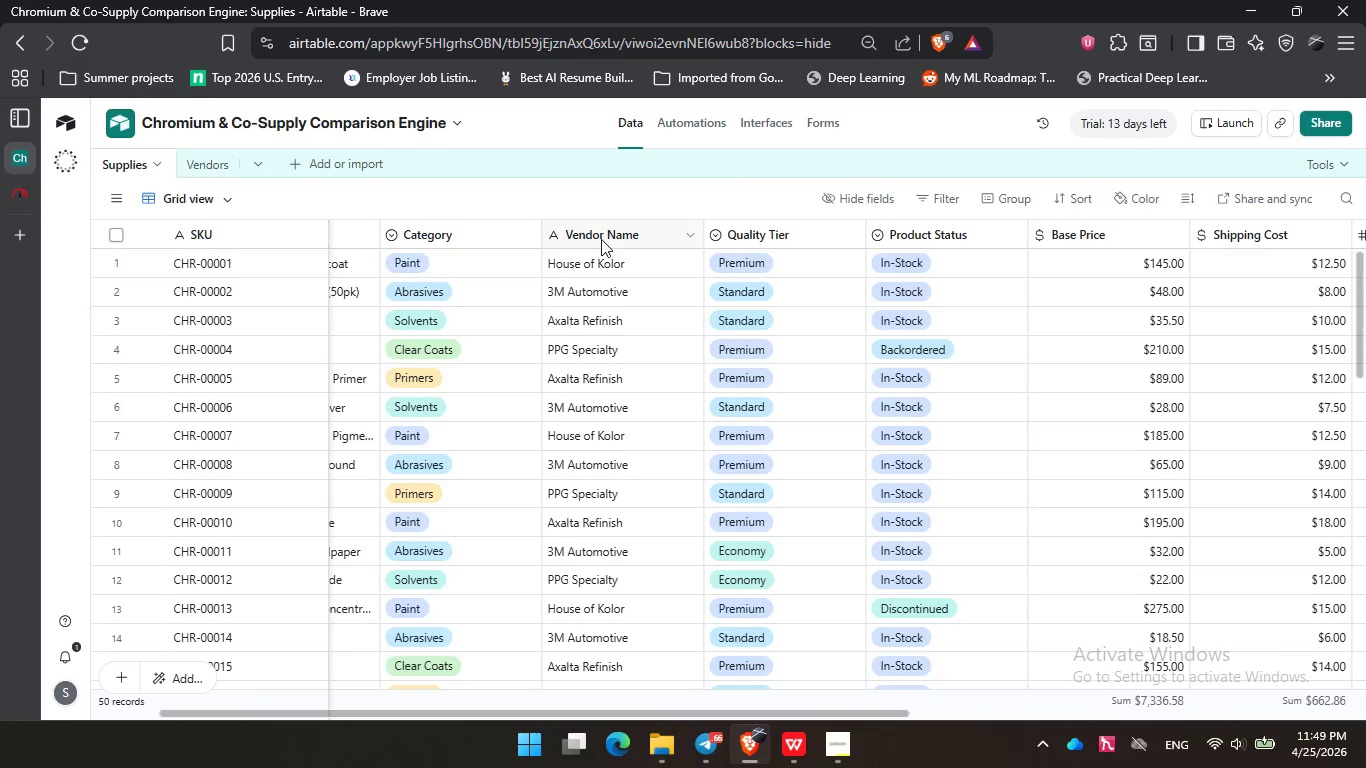 
double_click([601, 239])
 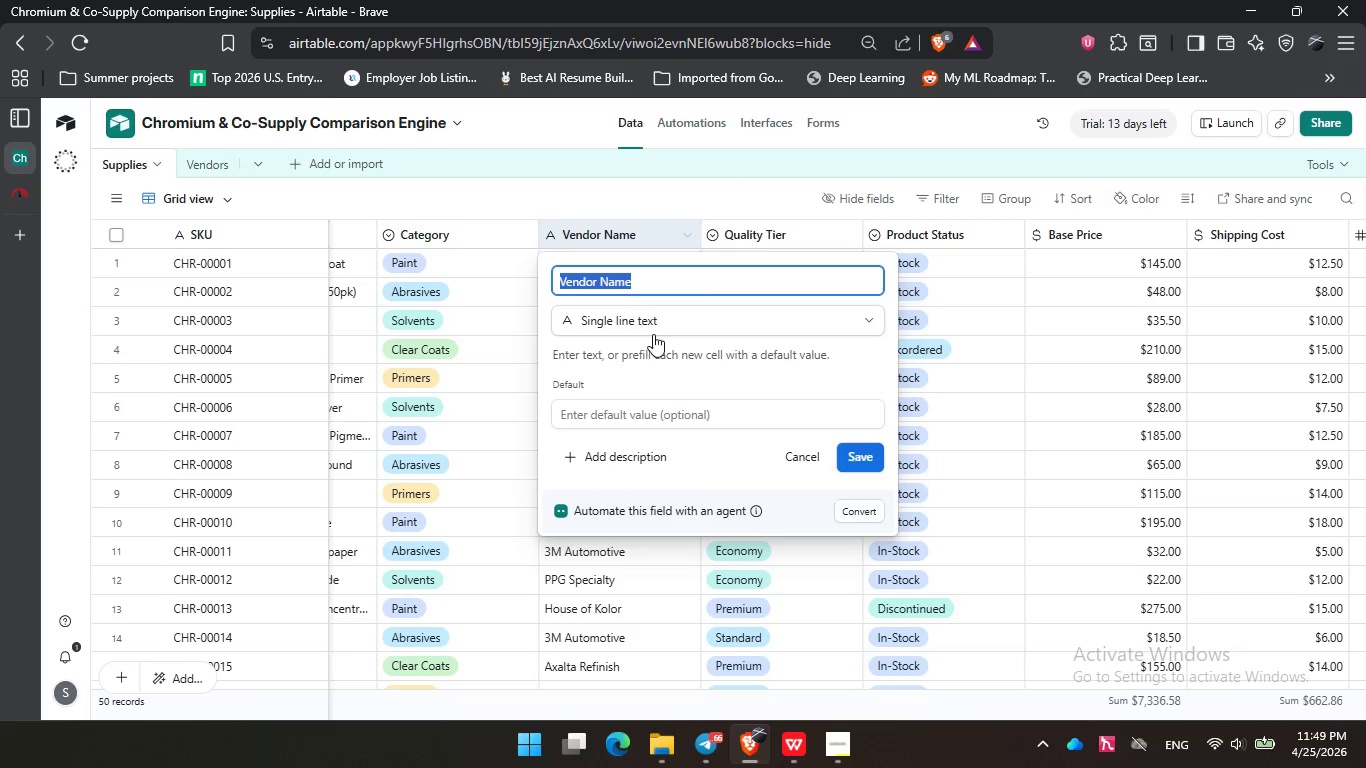 
left_click([658, 323])
 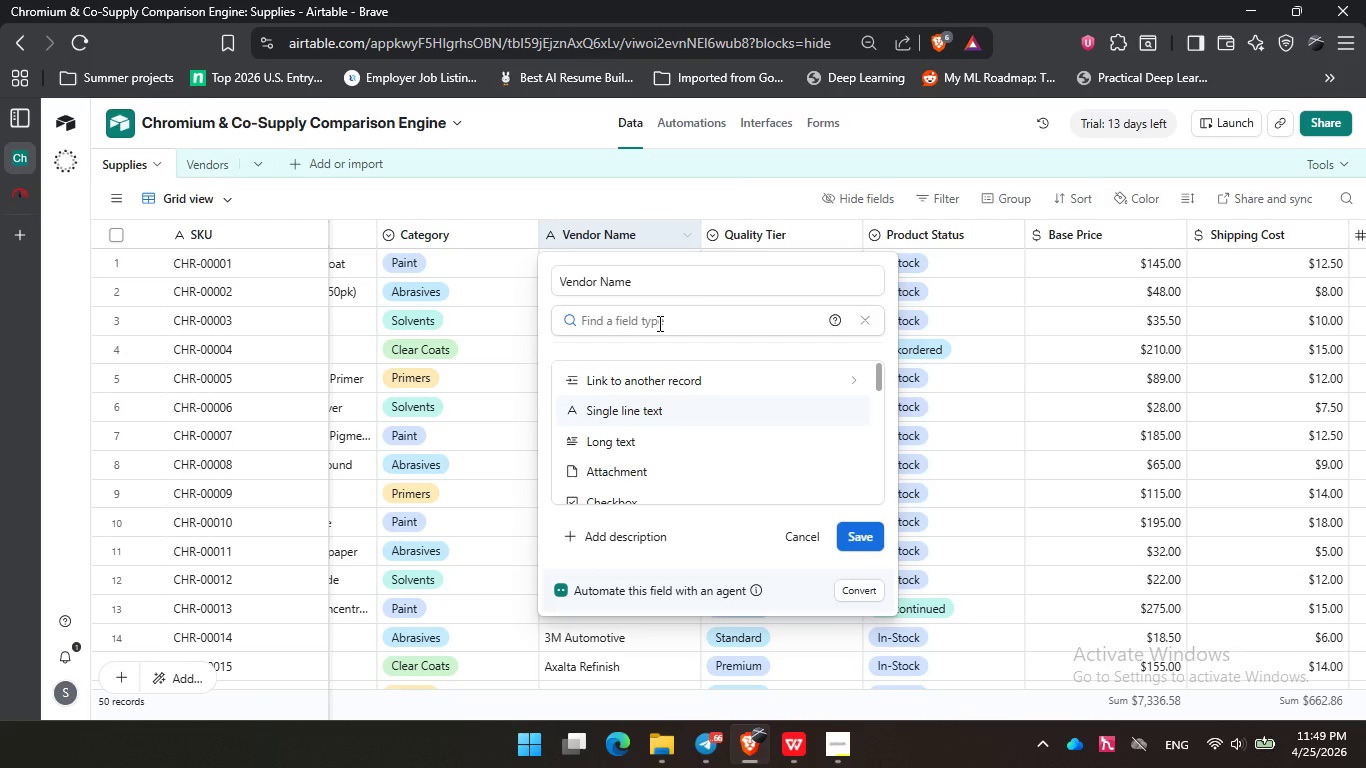 
type(link)
 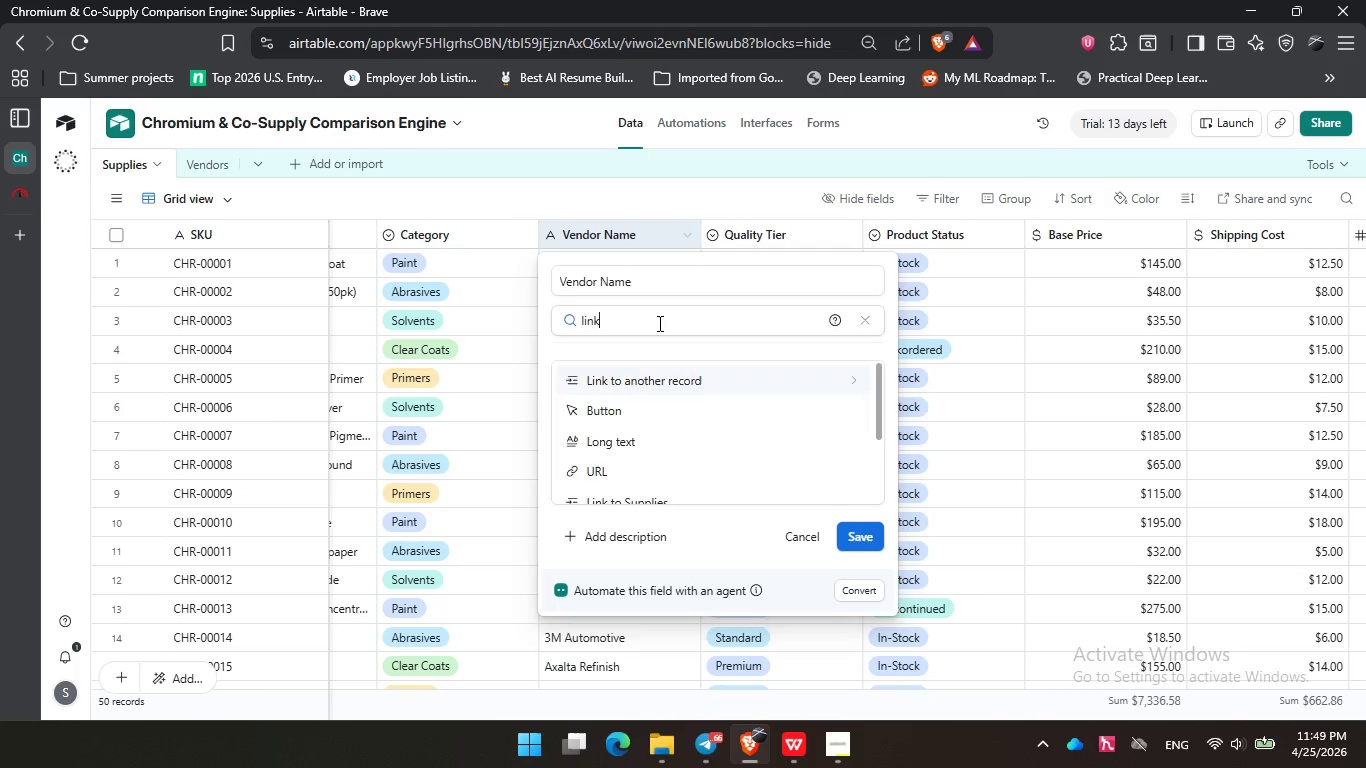 
key(Enter)
 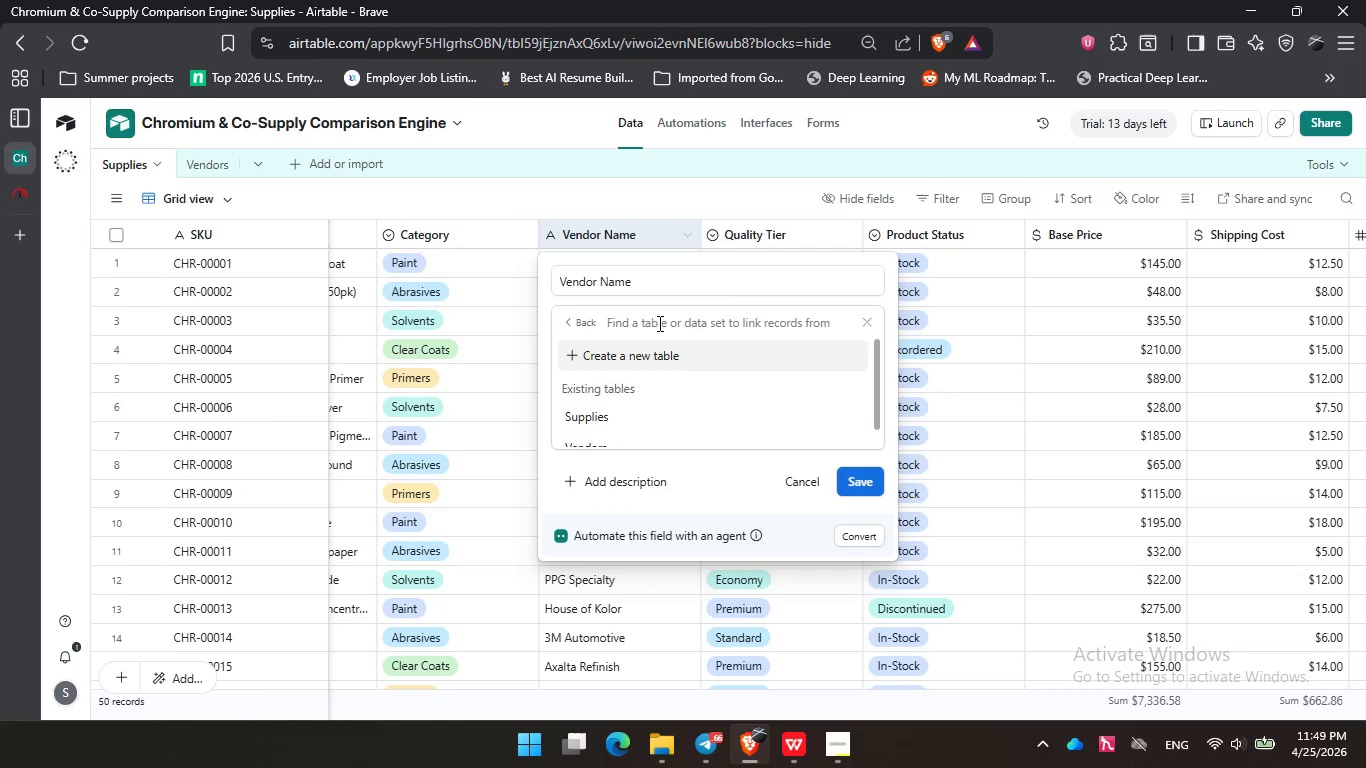 
key(ArrowDown)
 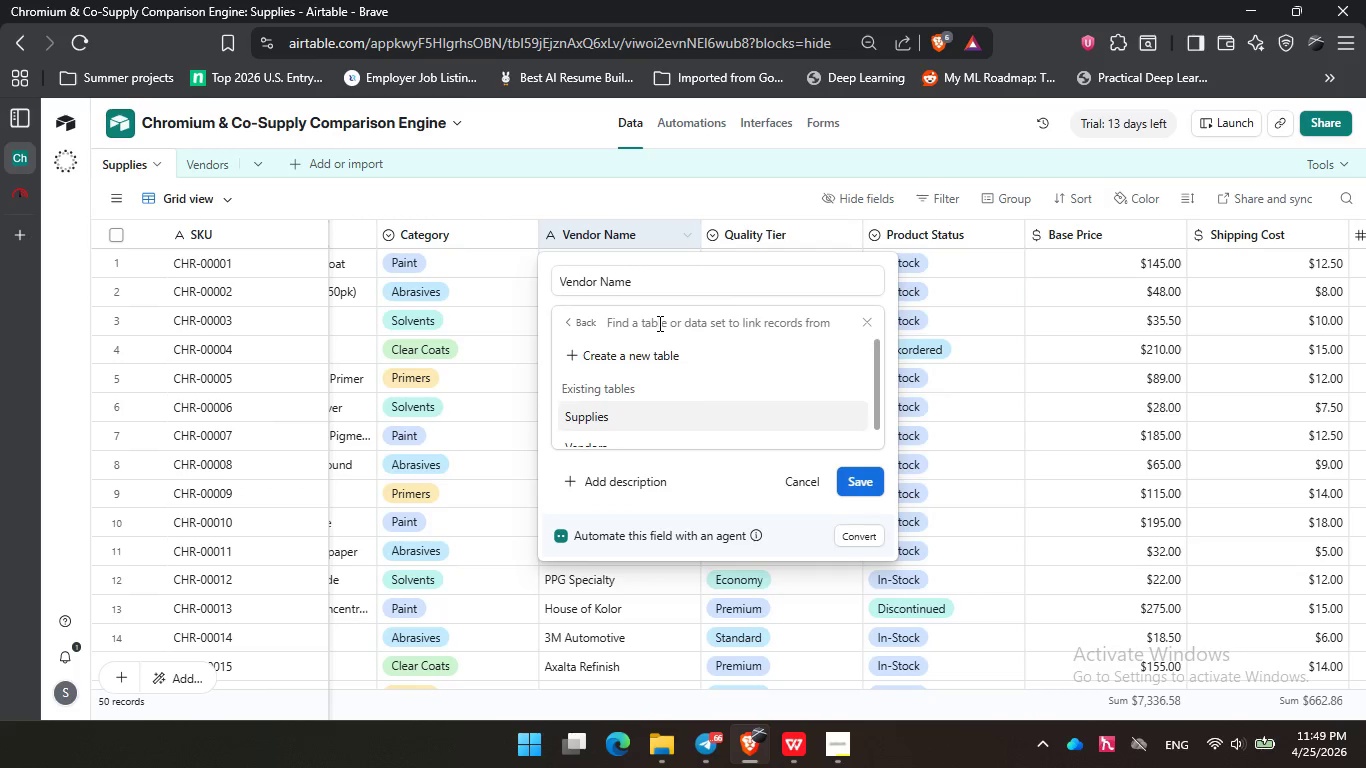 
key(ArrowDown)
 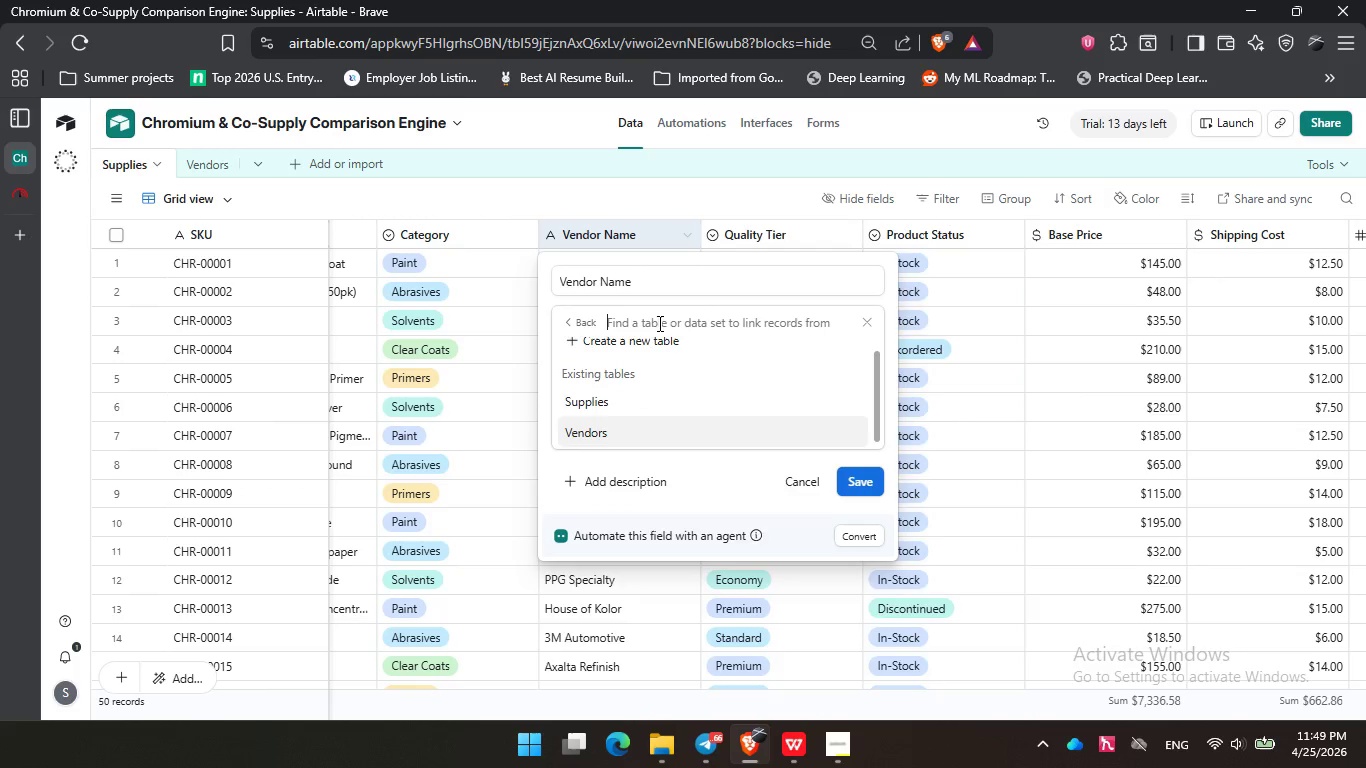 
key(Enter)
 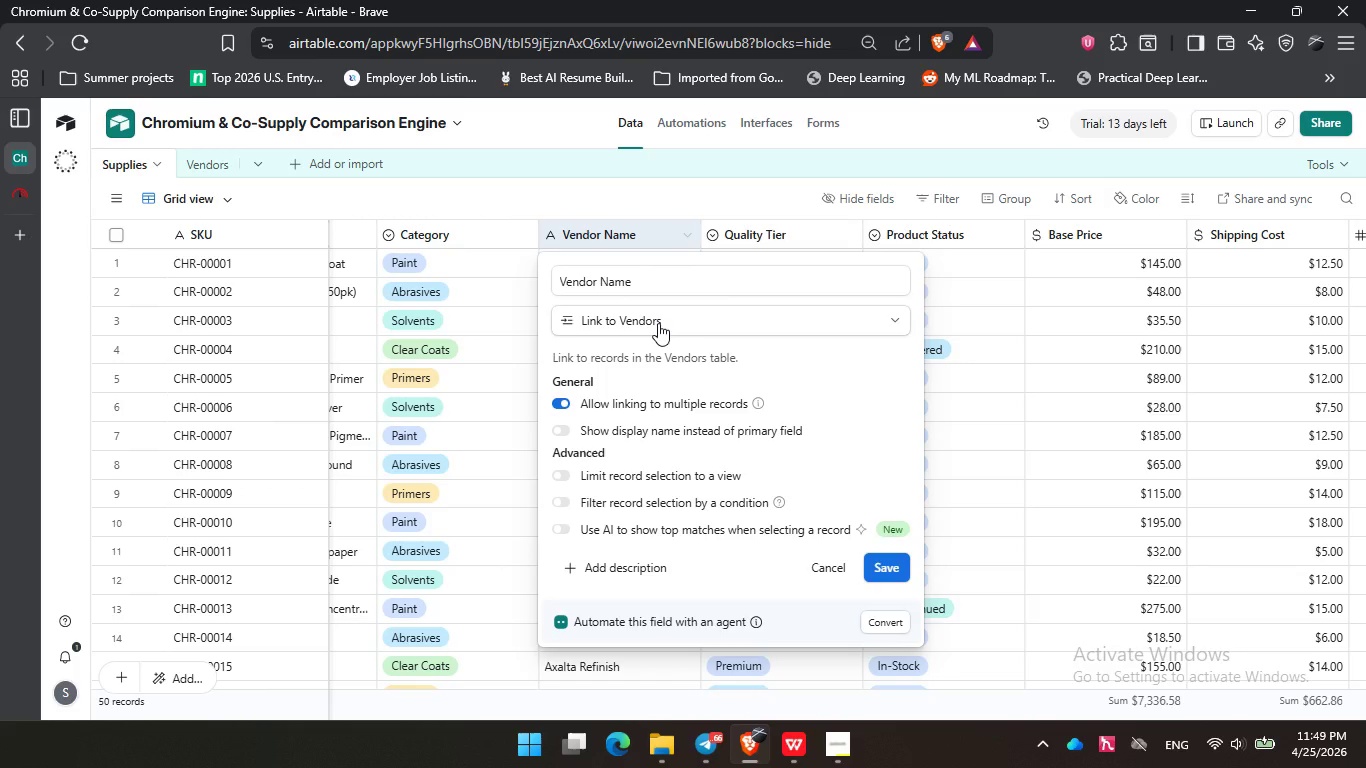 
key(Enter)
 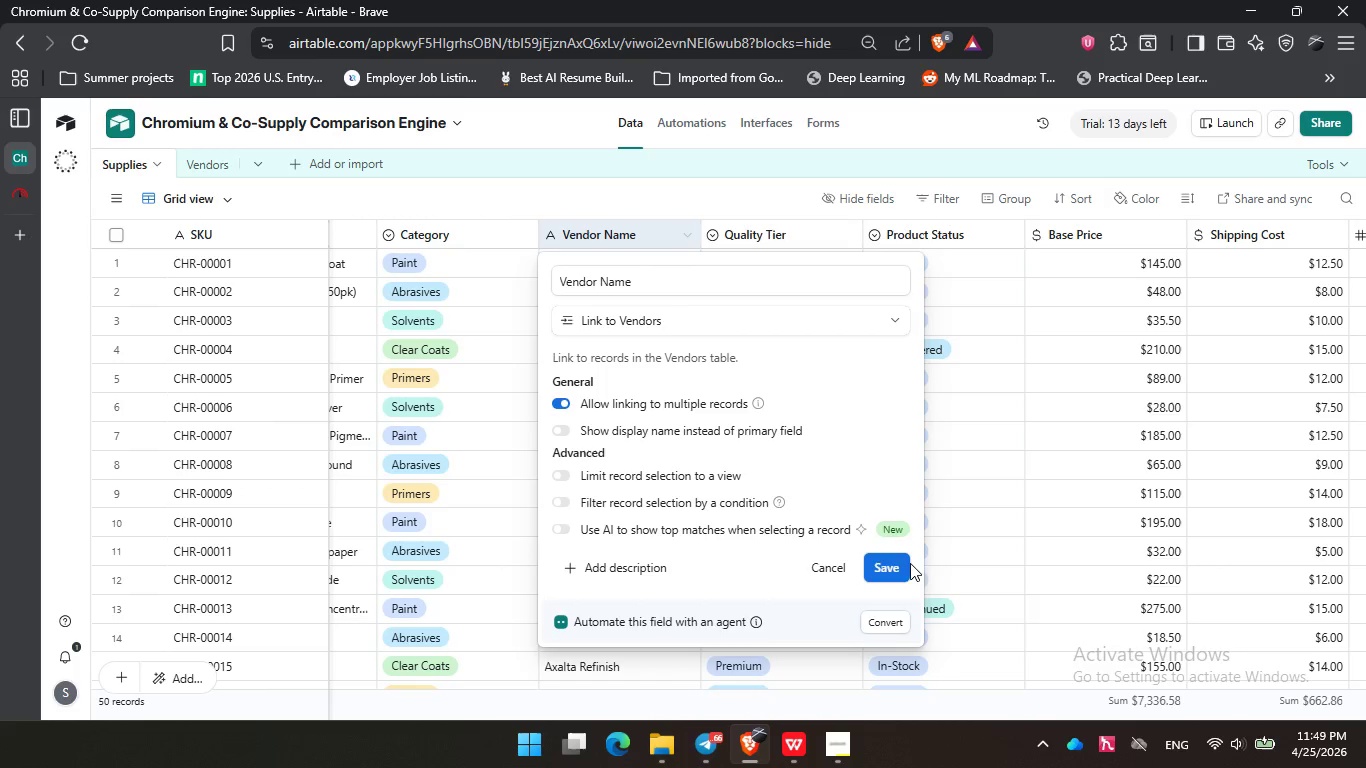 
left_click([892, 564])
 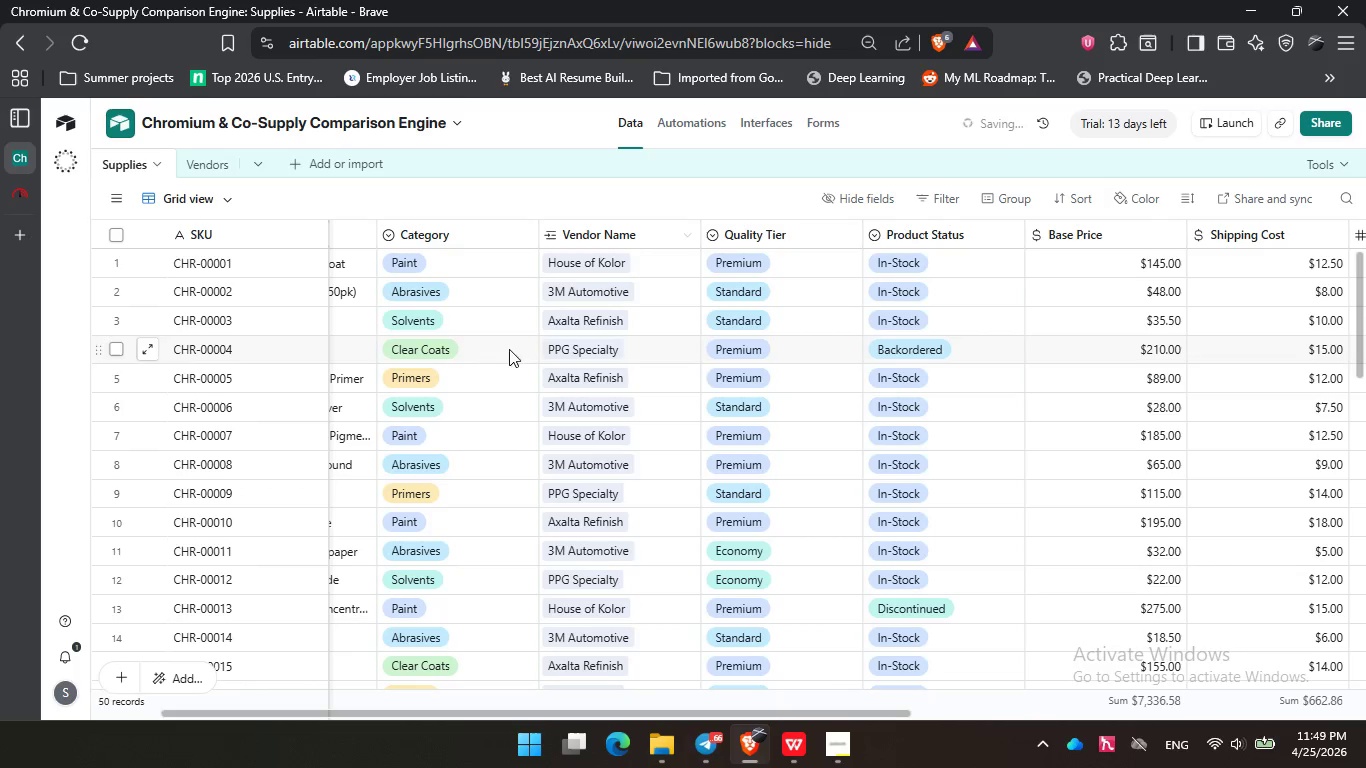 
left_click([222, 162])
 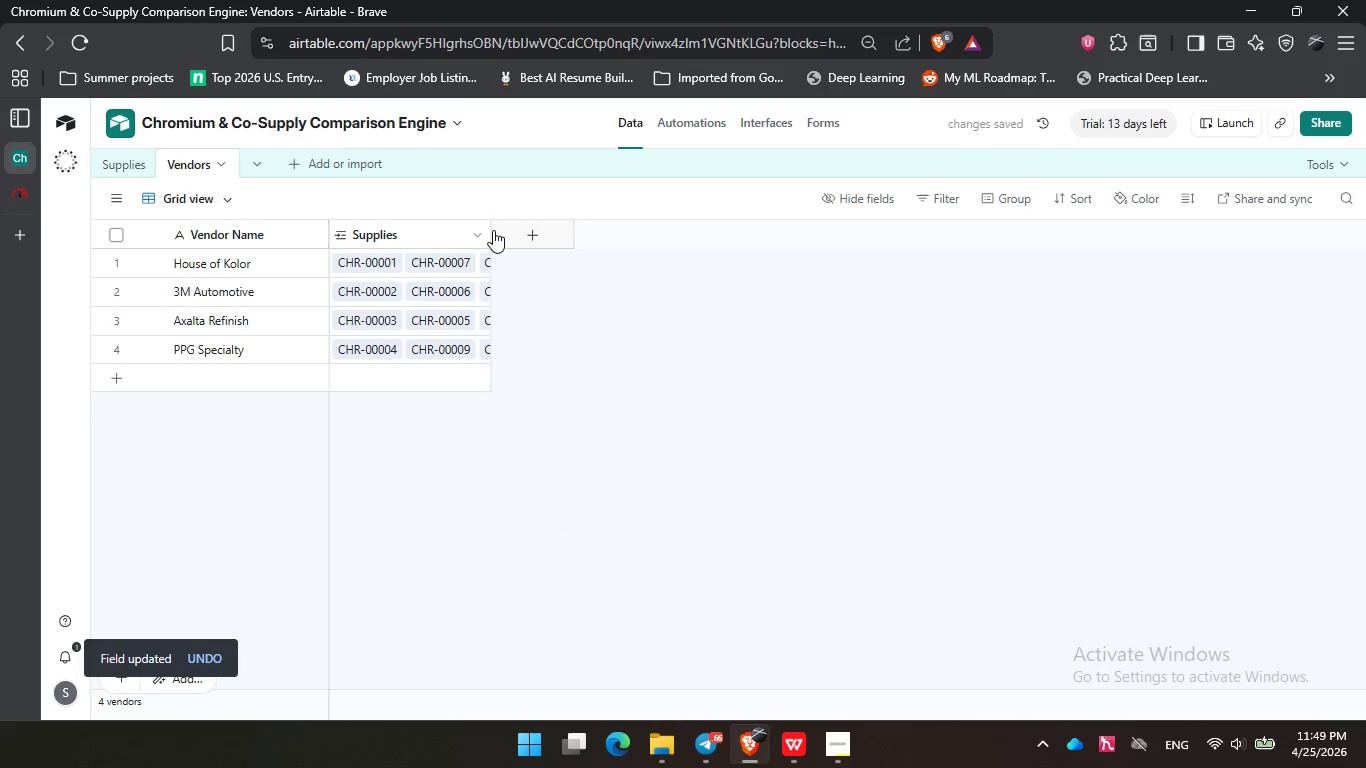 
left_click_drag(start_coordinate=[484, 231], to_coordinate=[805, 234])
 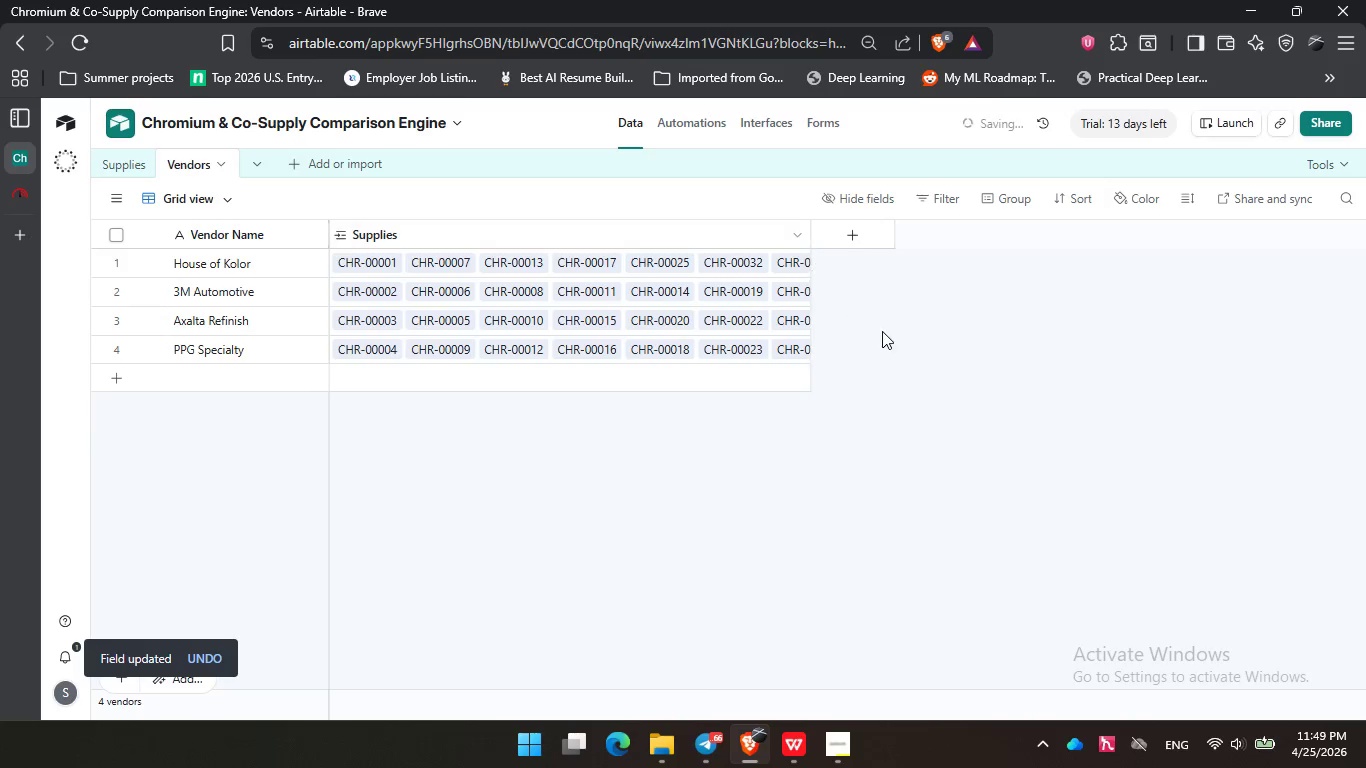 
left_click([888, 333])
 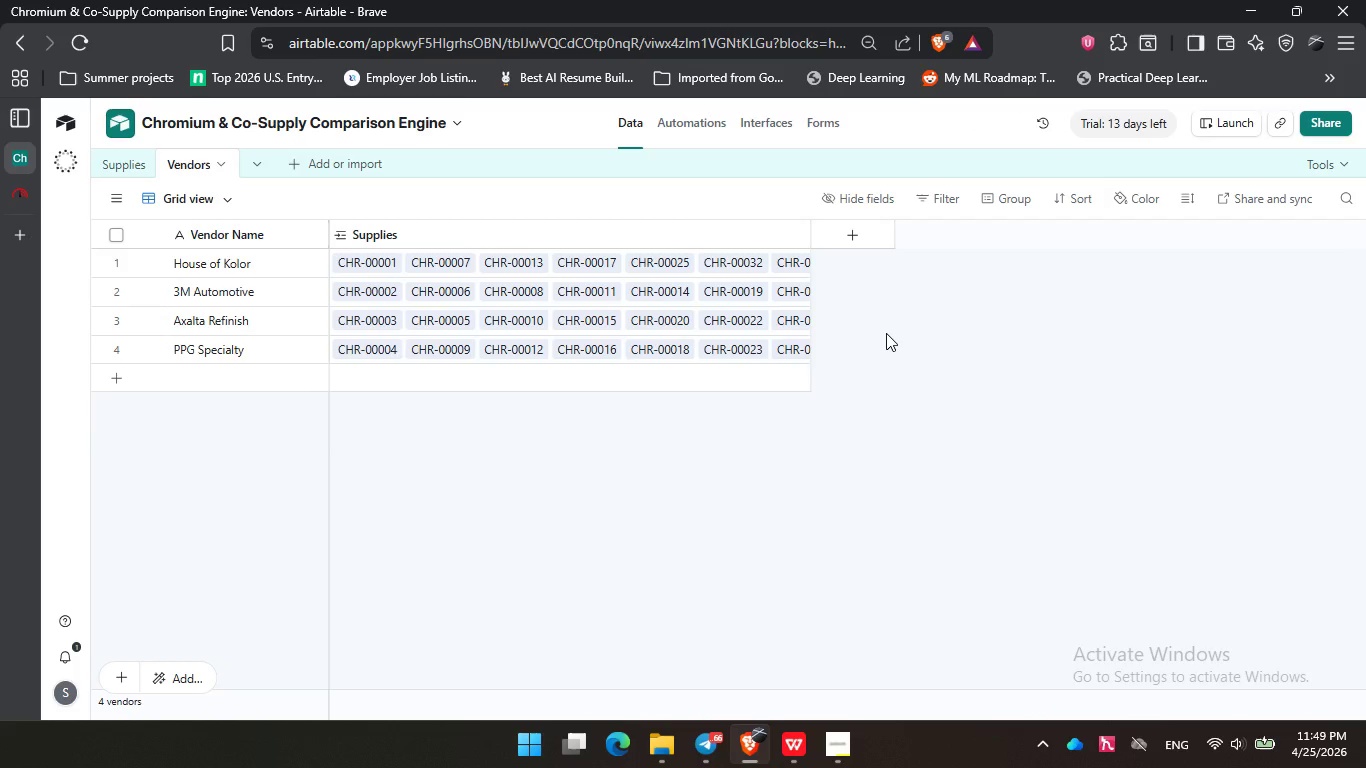 
wait(26.8)
 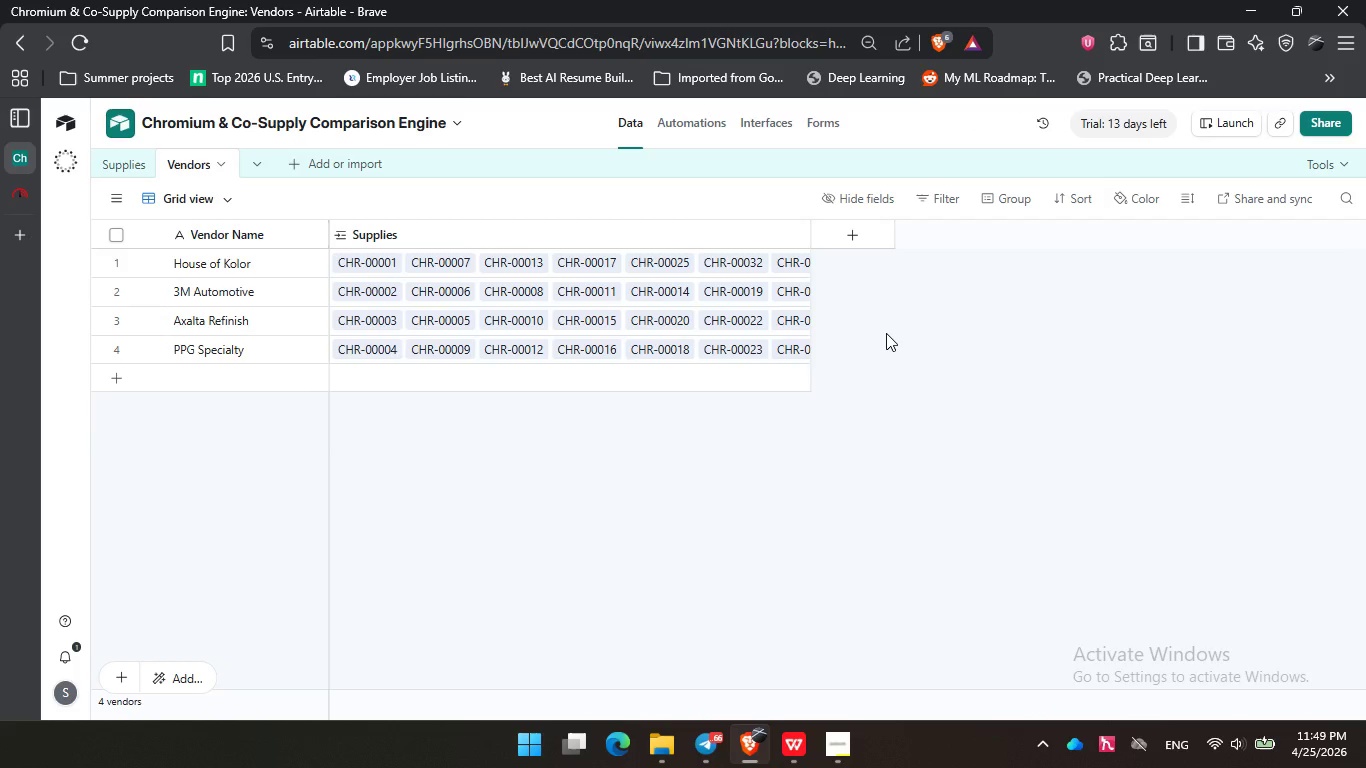 
left_click([123, 164])
 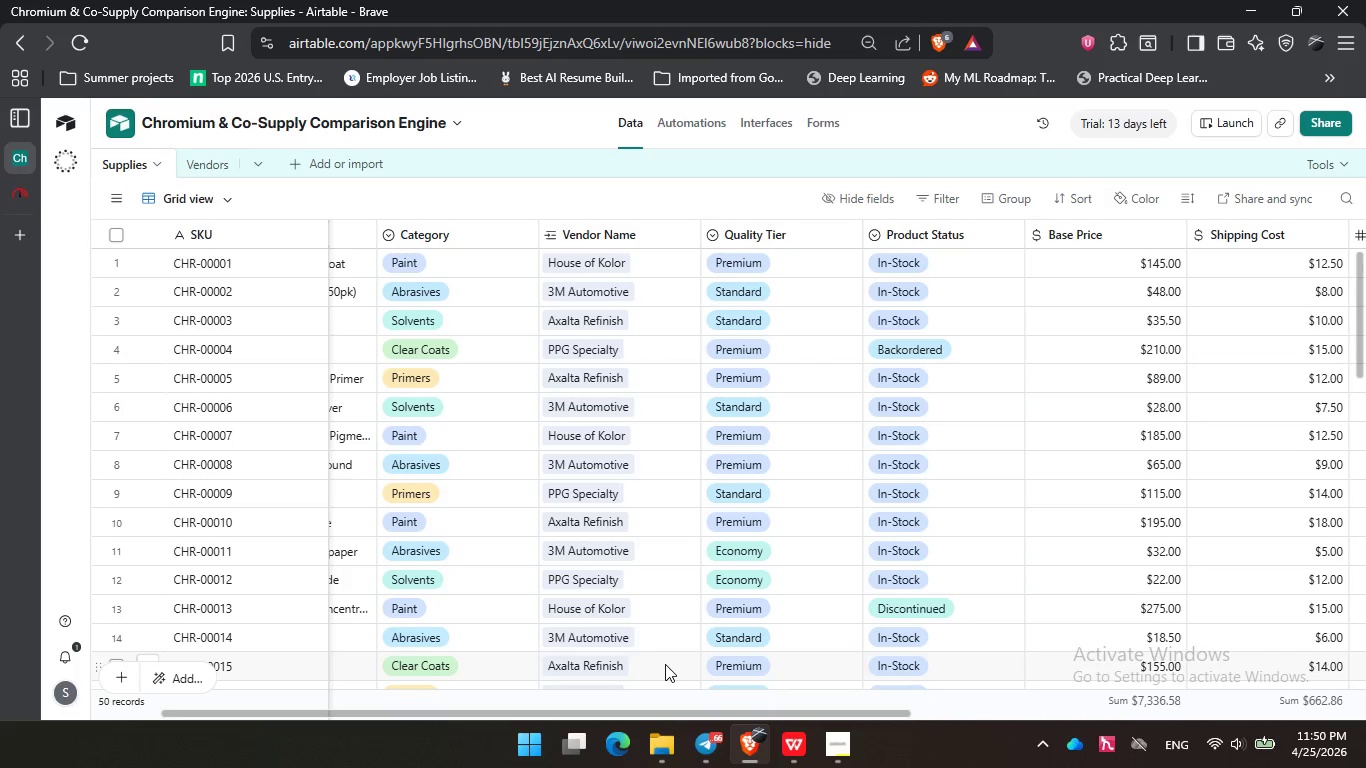 
left_click_drag(start_coordinate=[708, 714], to_coordinate=[358, 689])
 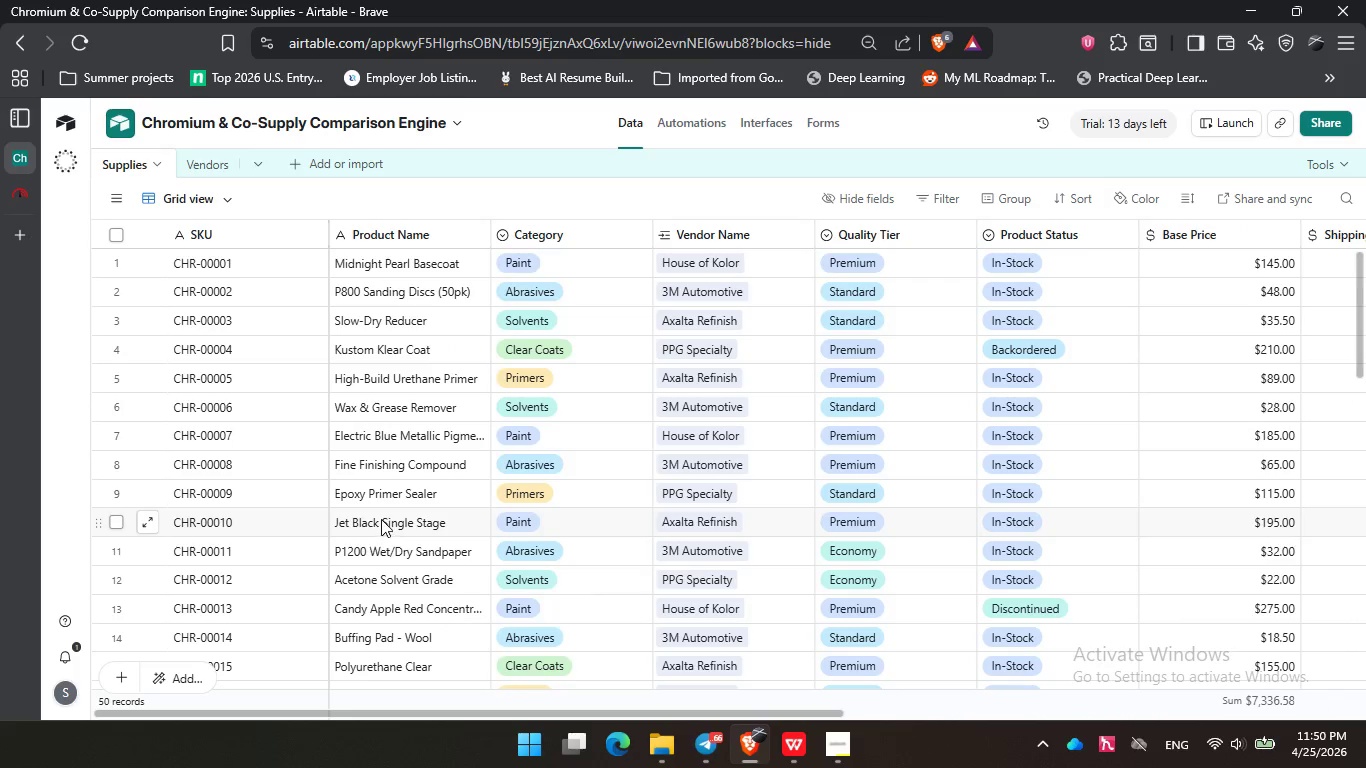 
scroll: coordinate [381, 516], scroll_direction: down, amount: 13.0
 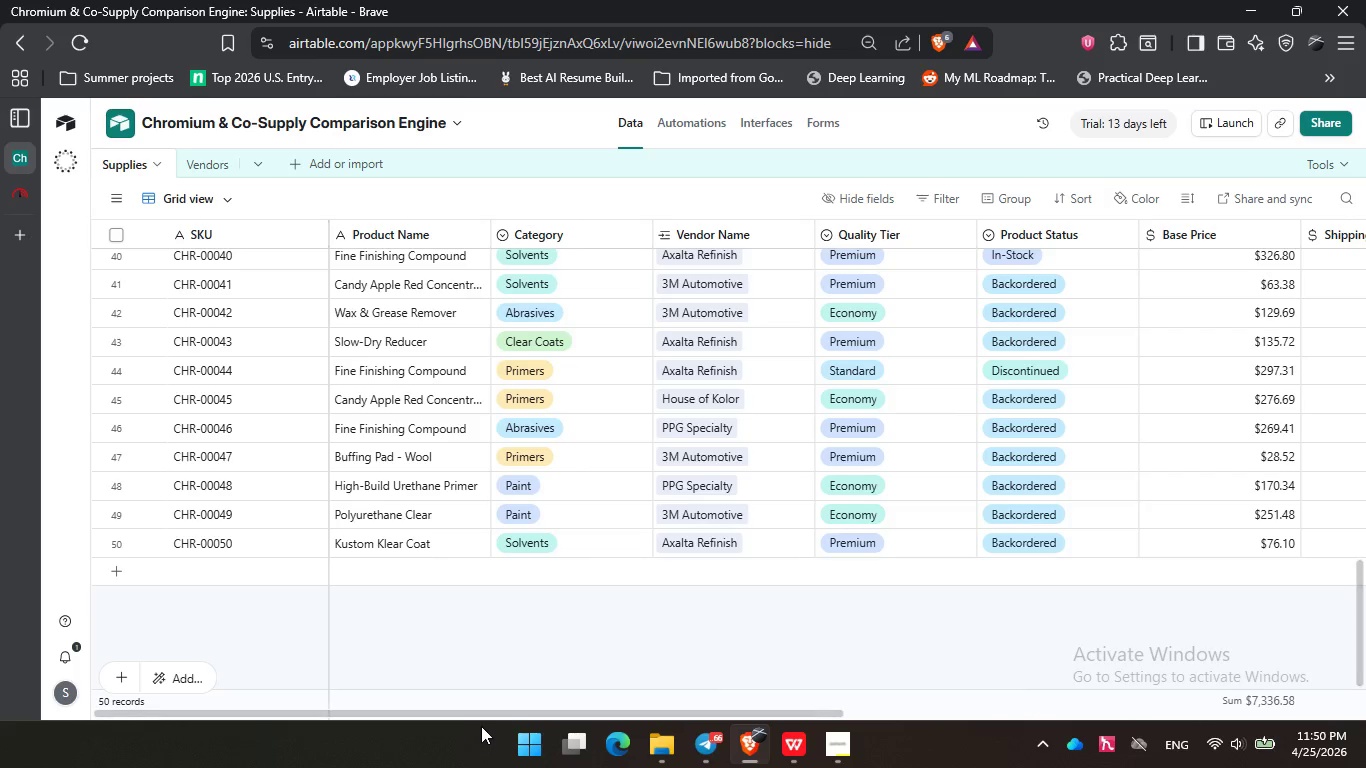 
left_click_drag(start_coordinate=[486, 715], to_coordinate=[1000, 694])
 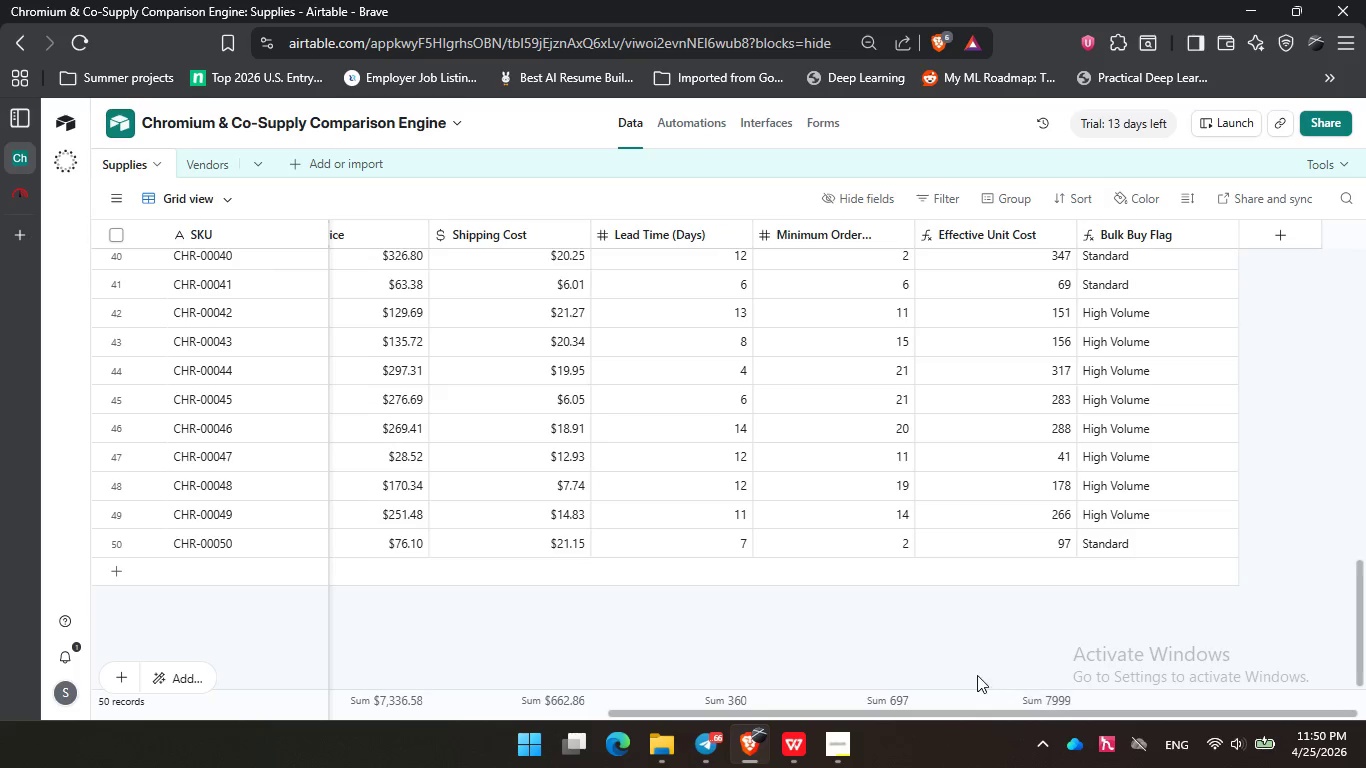 
scroll: coordinate [976, 668], scroll_direction: up, amount: 19.0
 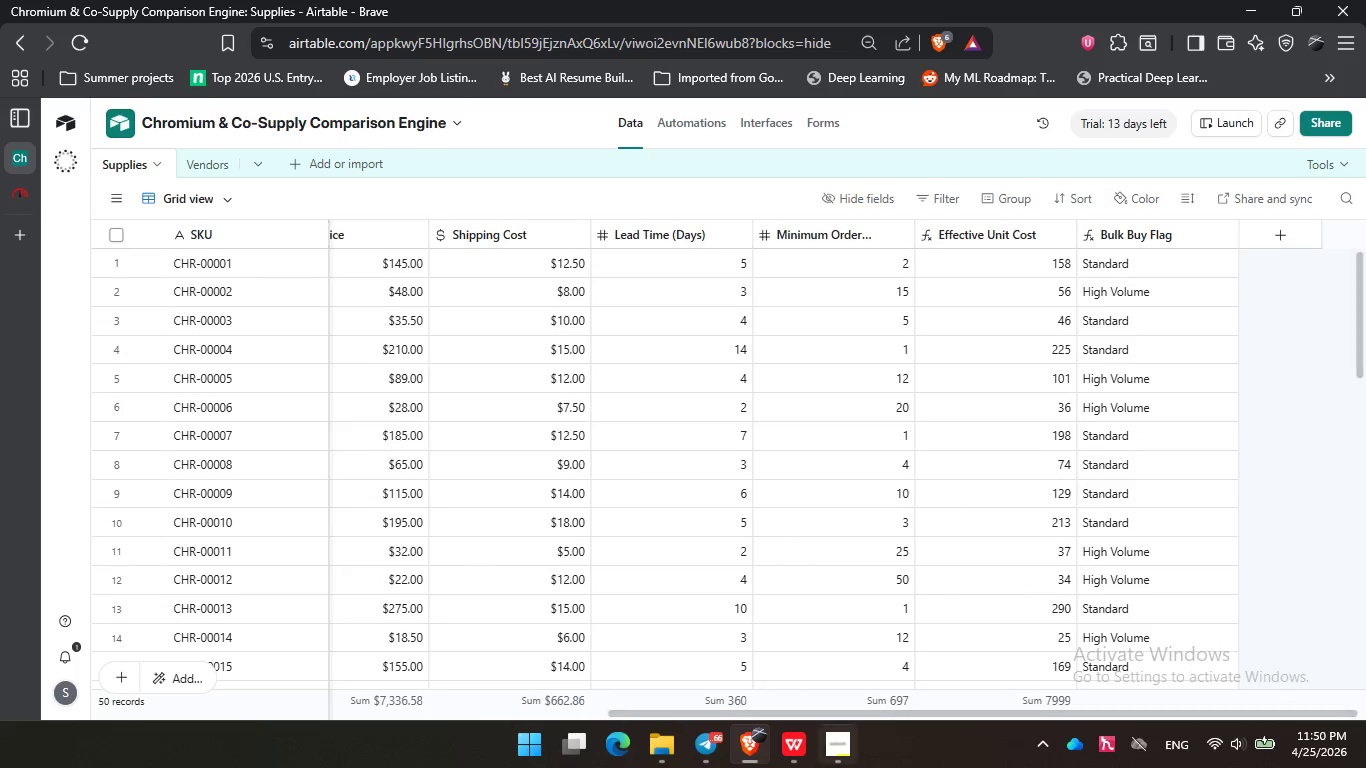 
left_click([787, 752])
 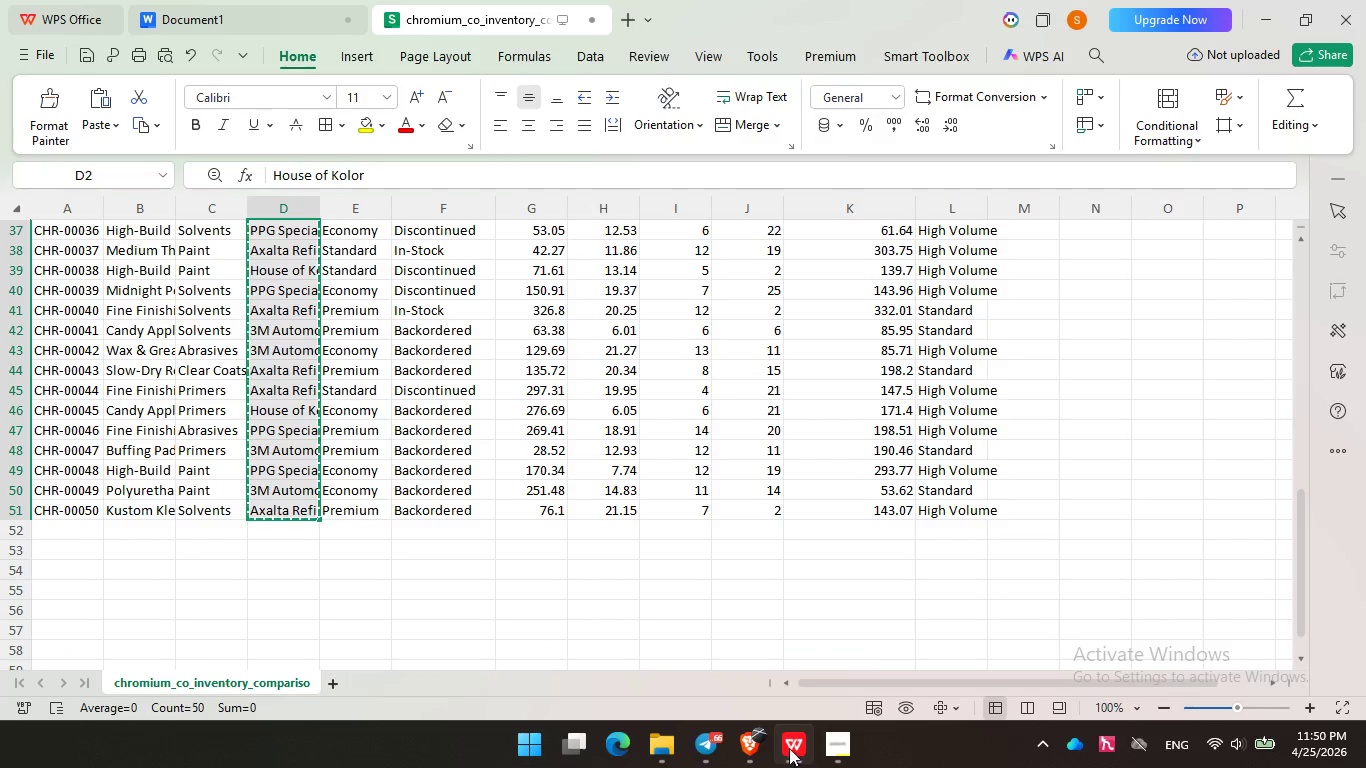 
scroll: coordinate [990, 536], scroll_direction: up, amount: 18.0
 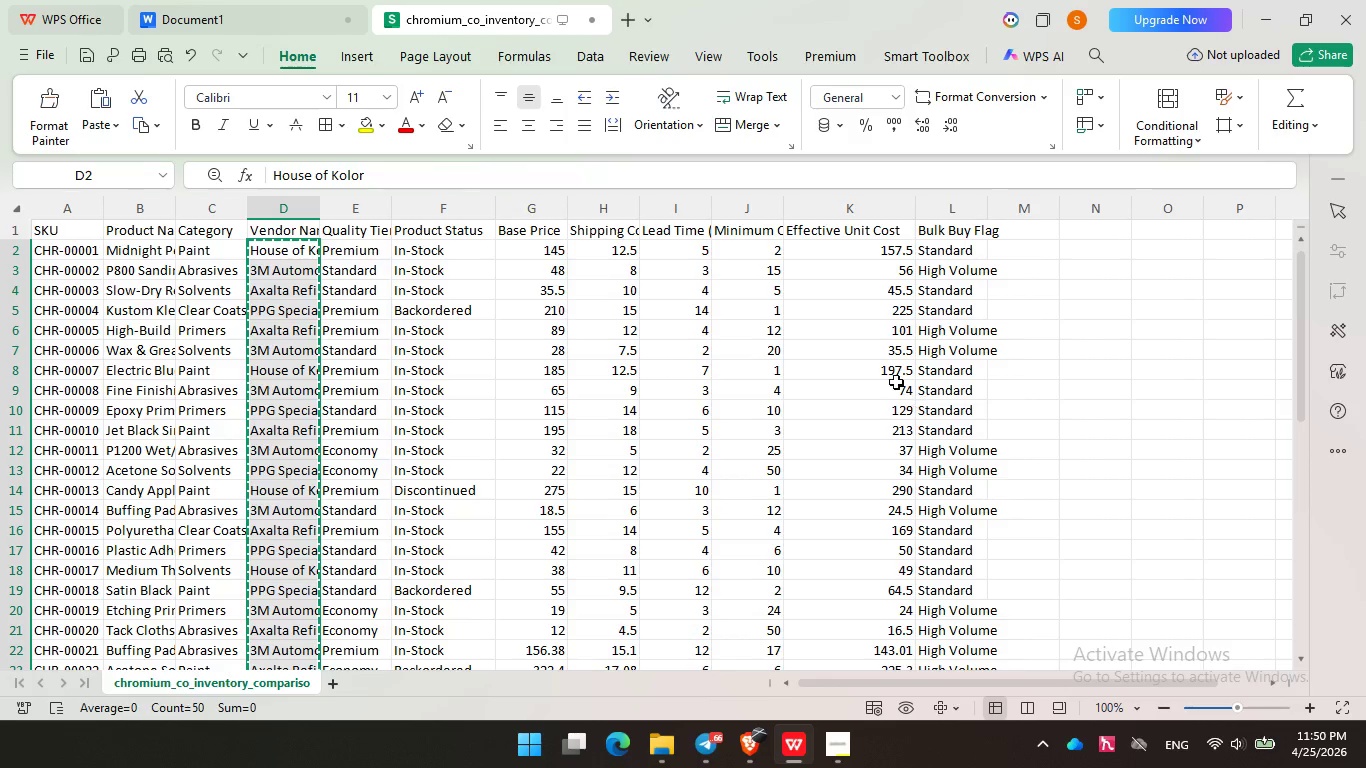 
left_click([894, 376])
 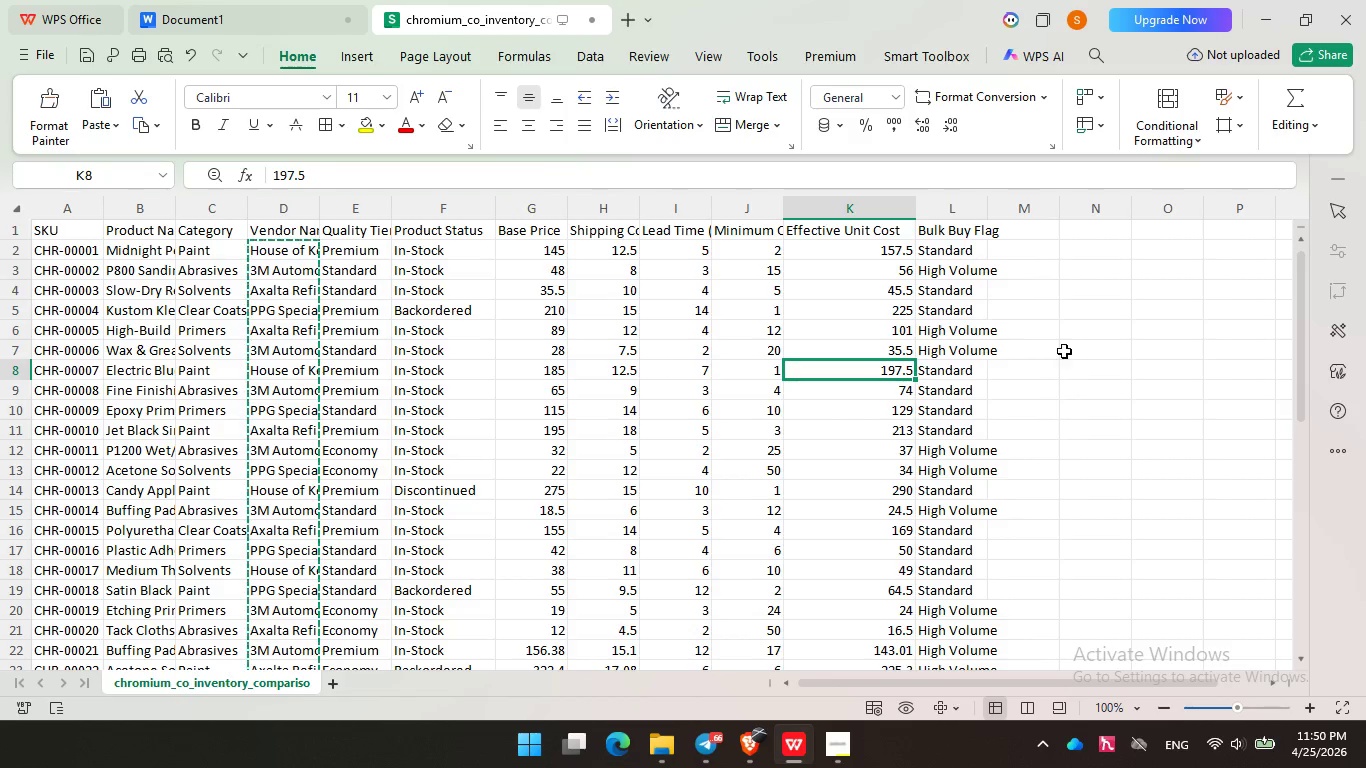 
wait(5.5)
 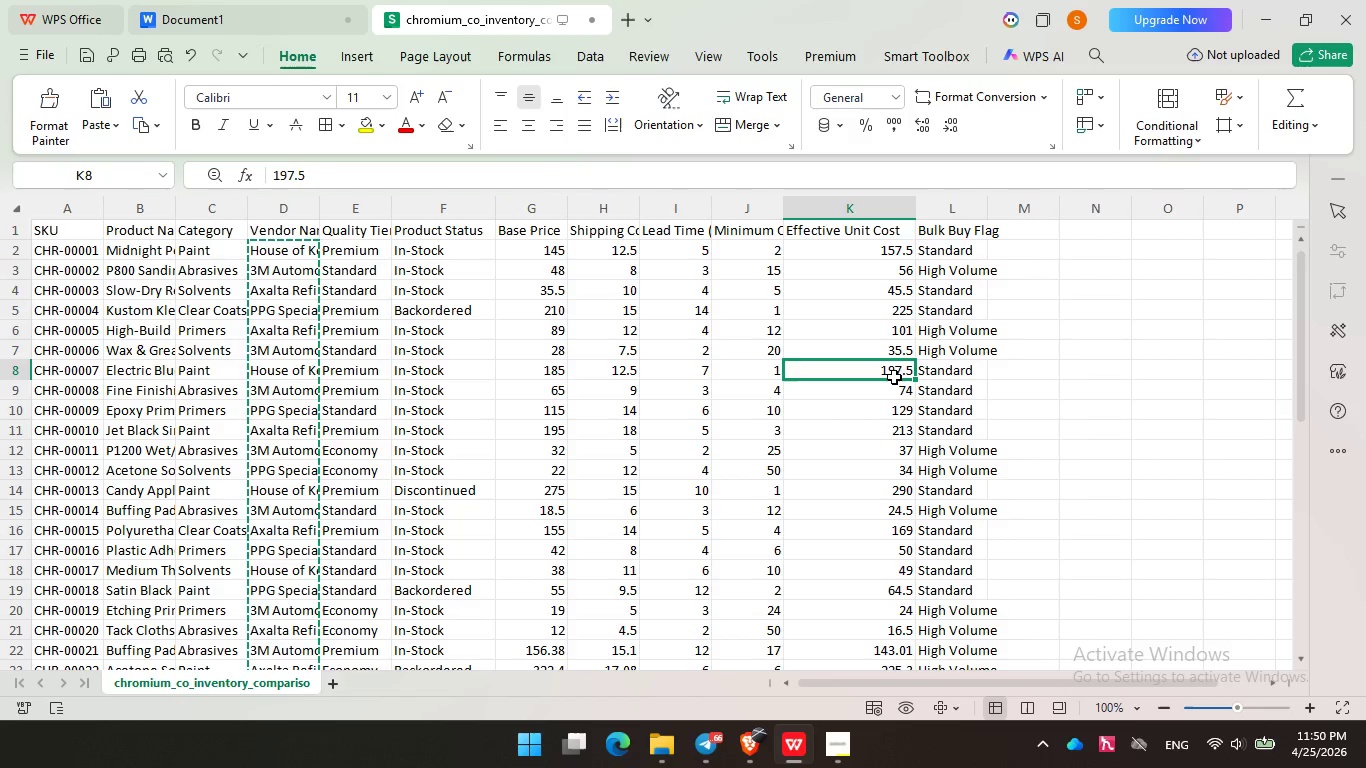 
left_click([748, 745])
 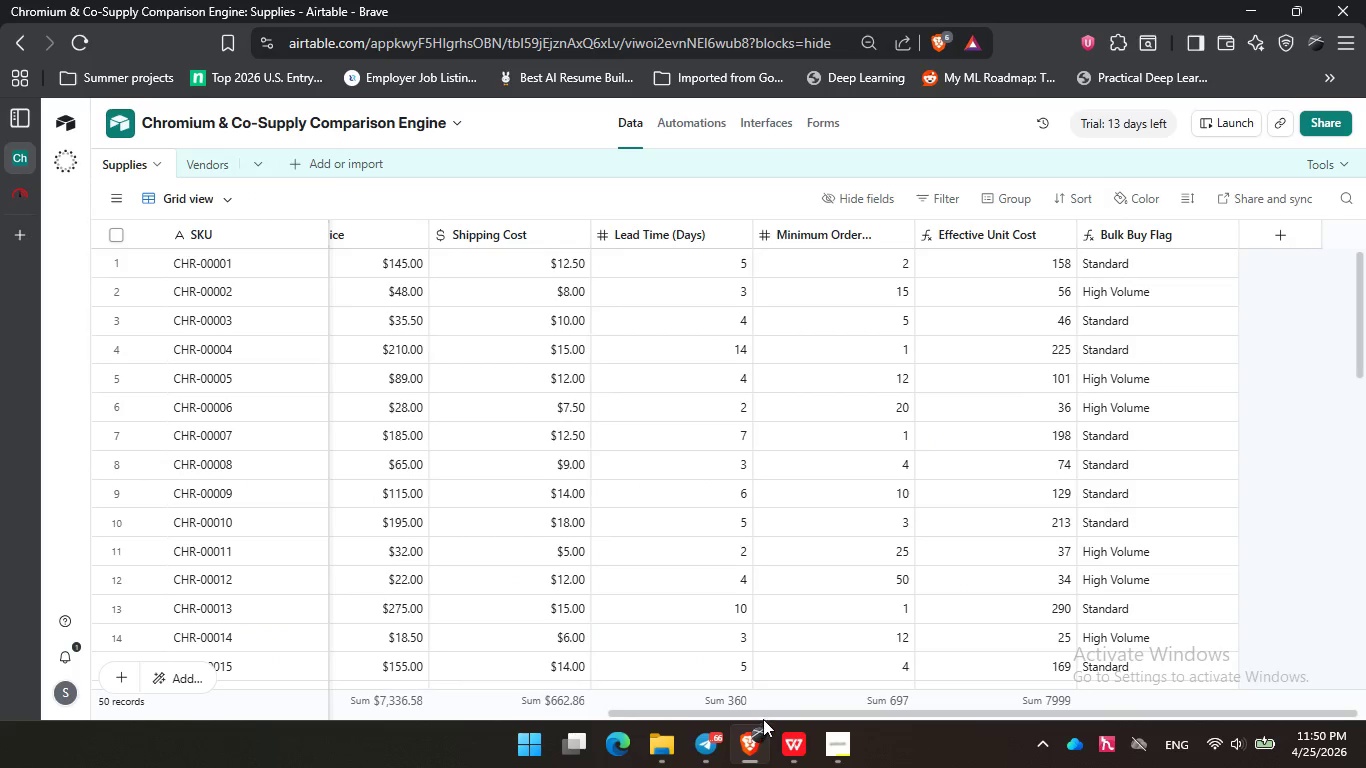 
left_click_drag(start_coordinate=[764, 717], to_coordinate=[775, 721])
 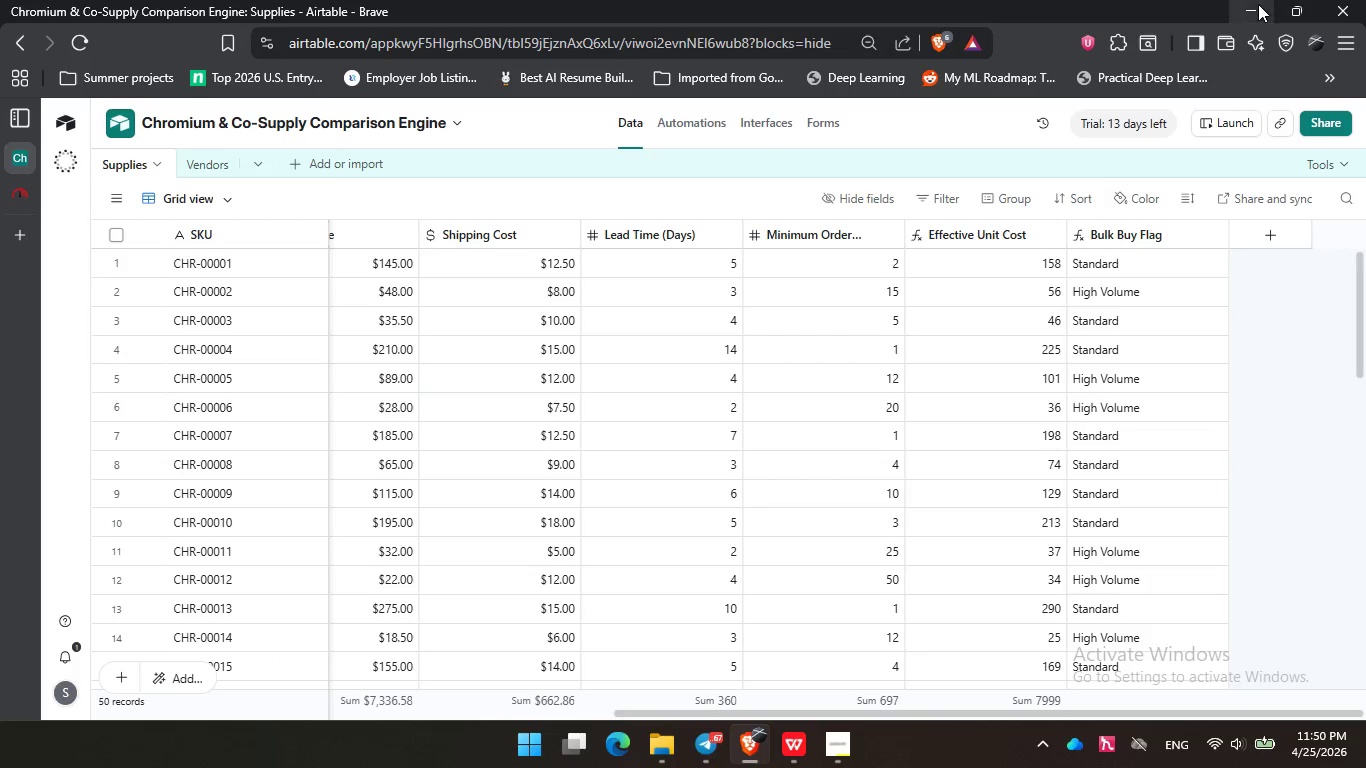 
left_click([1258, 4])
 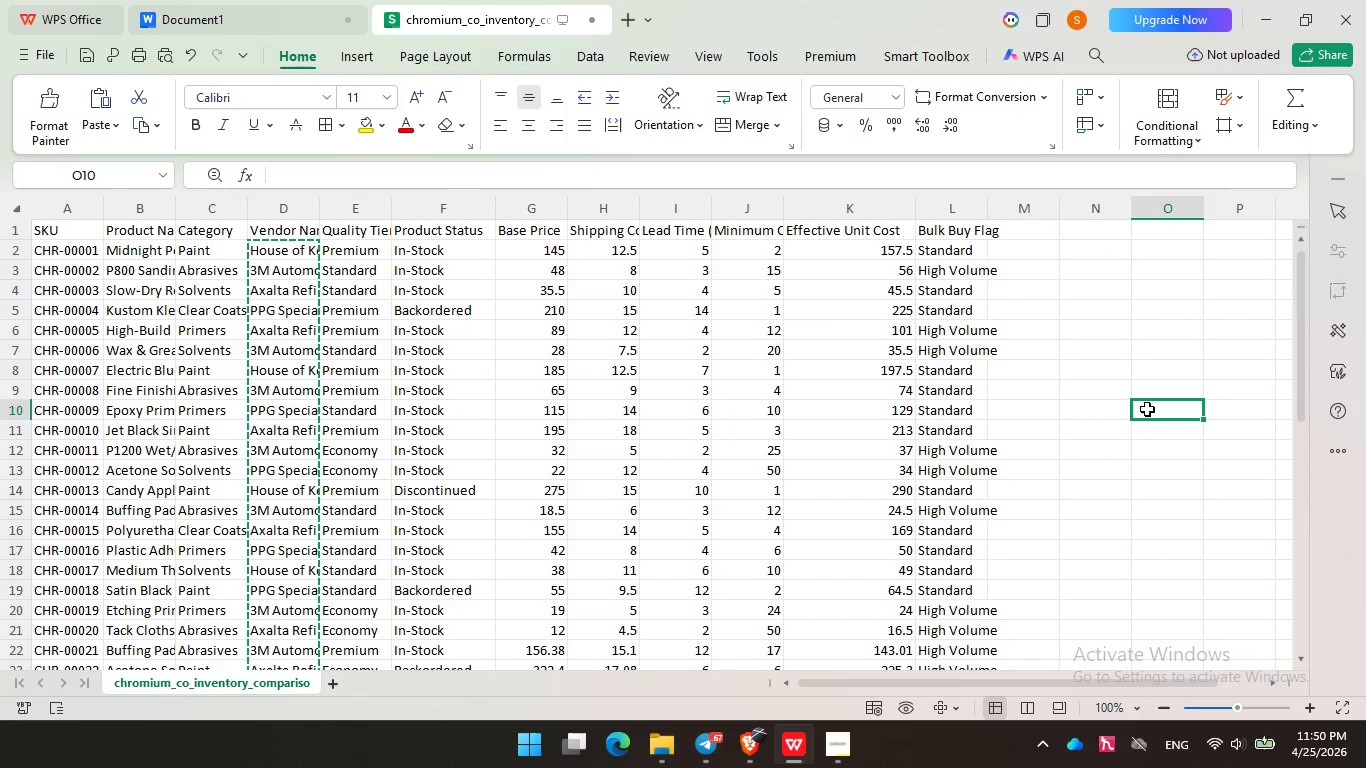 
wait(13.16)
 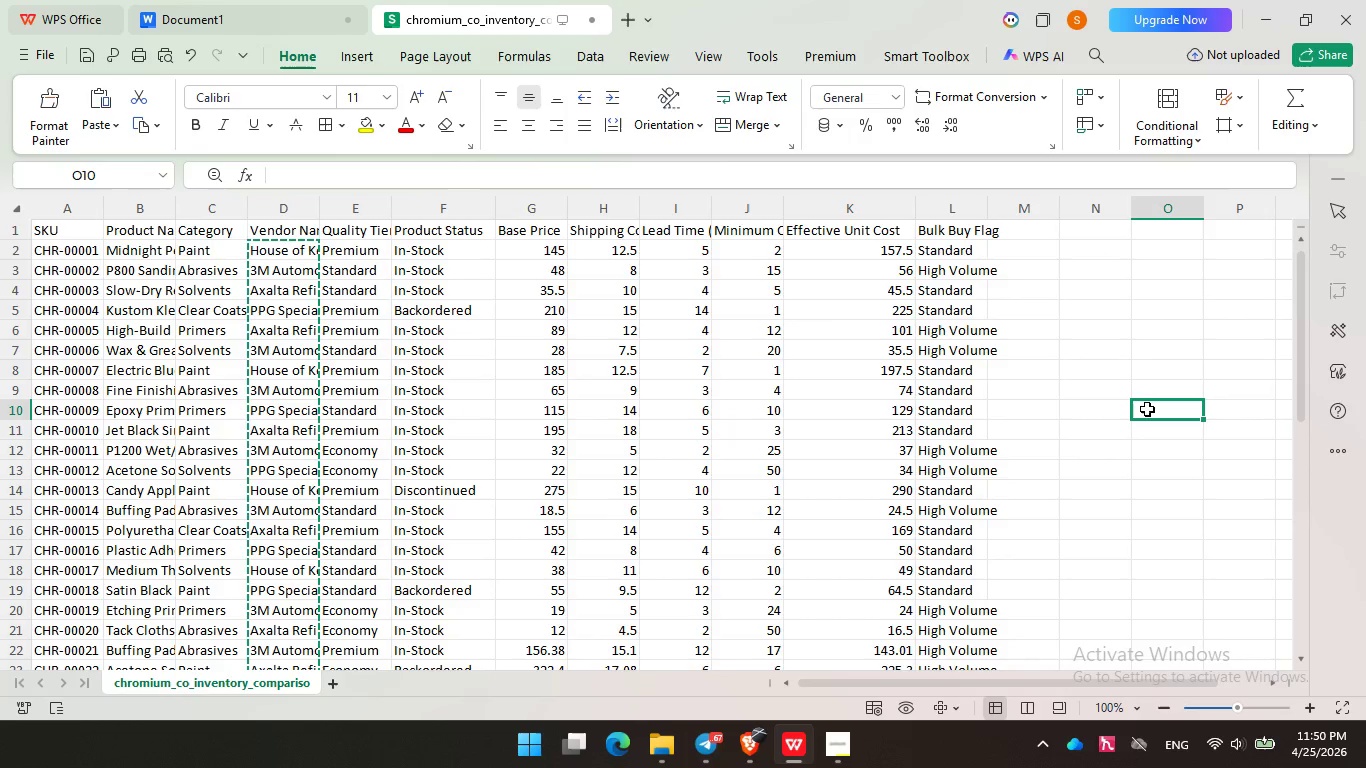 
left_click([1264, 2])